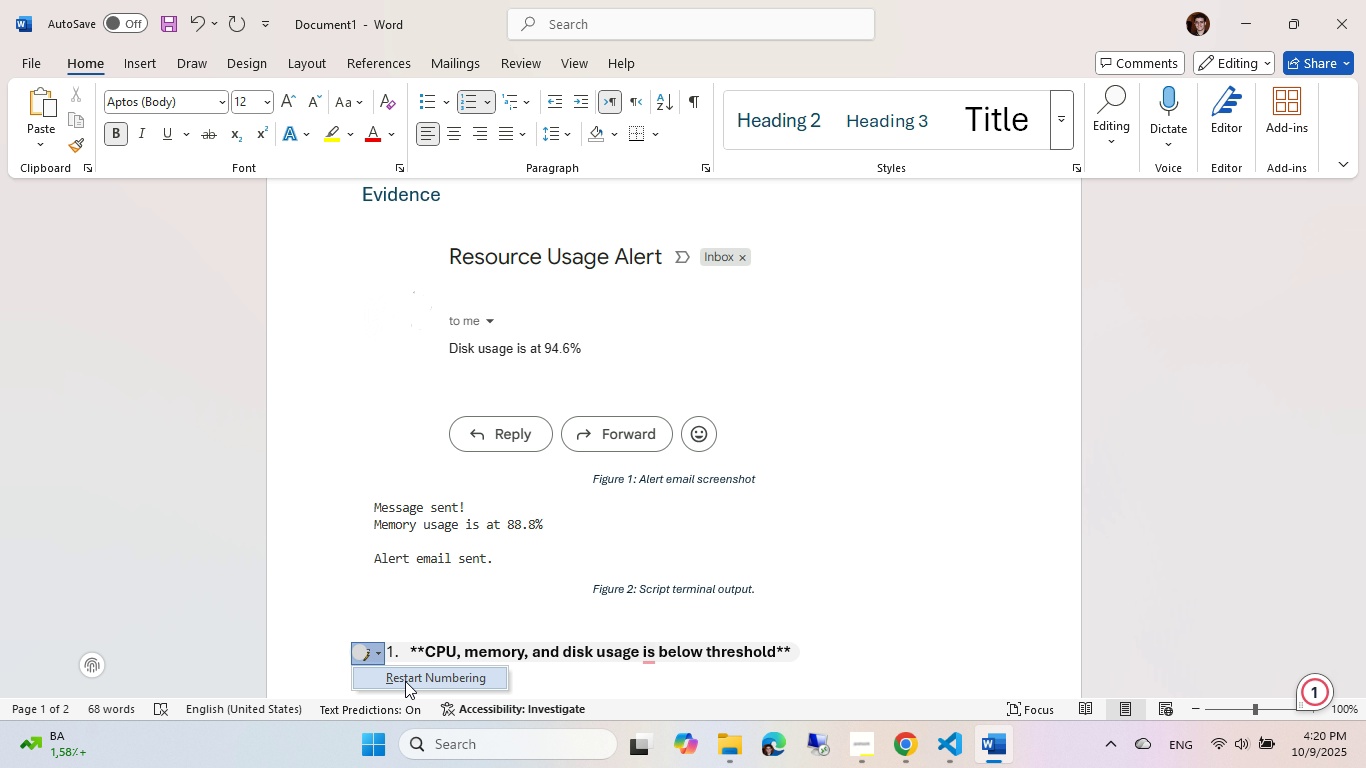 
left_click([406, 681])
 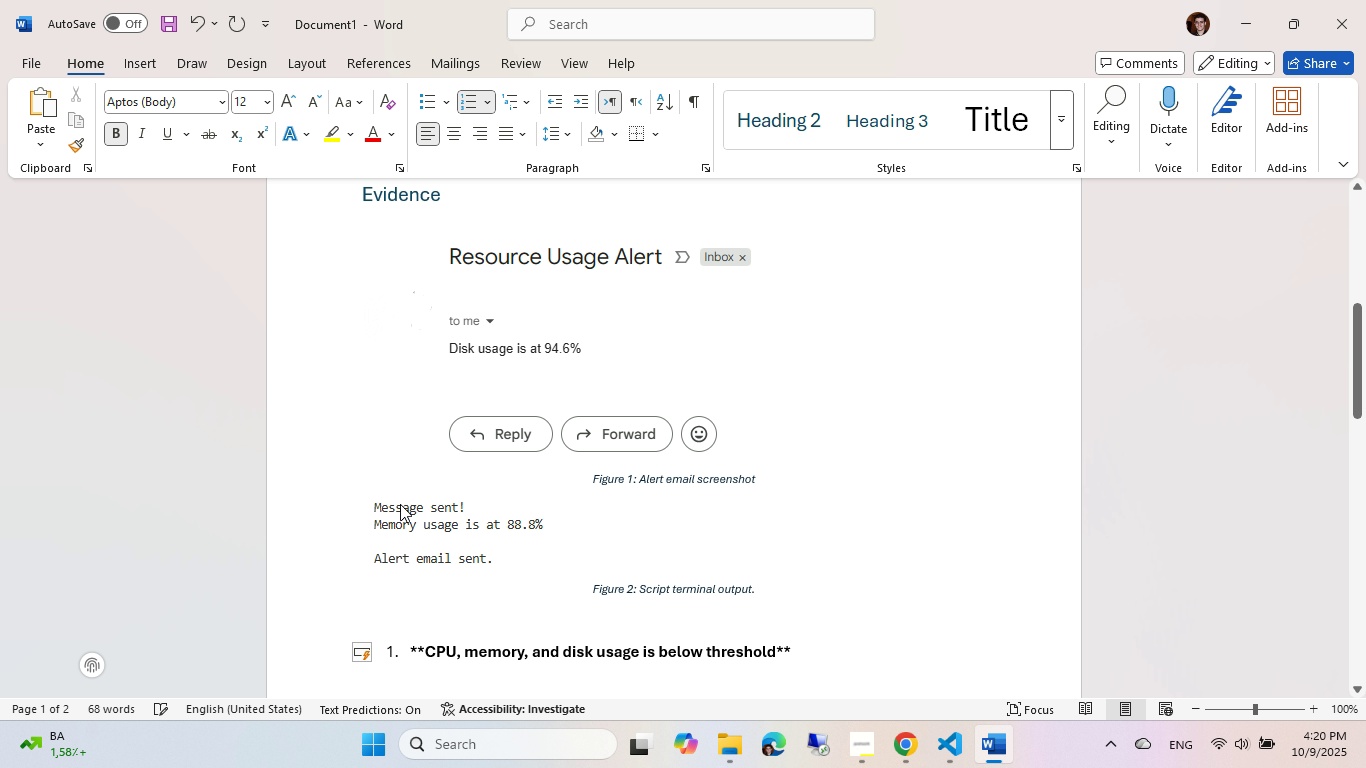 
scroll: coordinate [481, 396], scroll_direction: up, amount: 3.0
 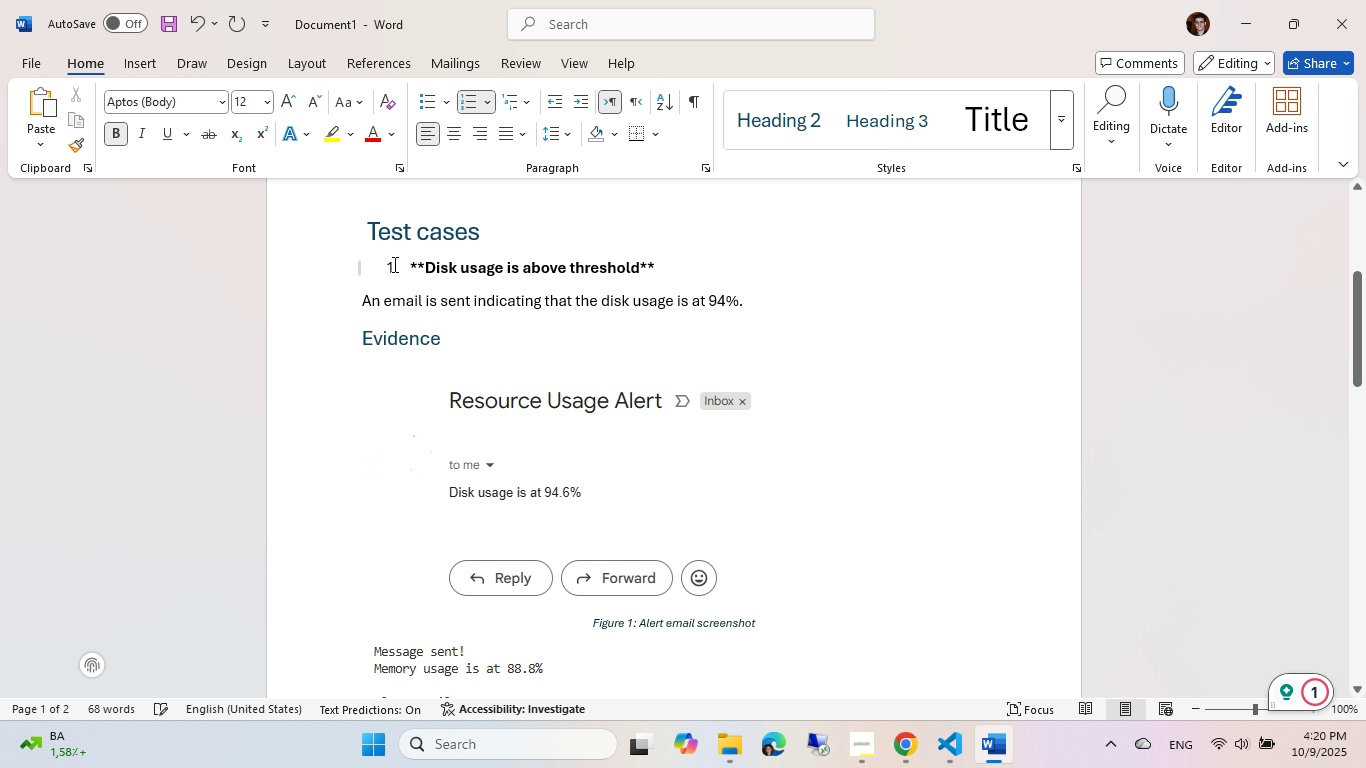 
left_click([393, 264])
 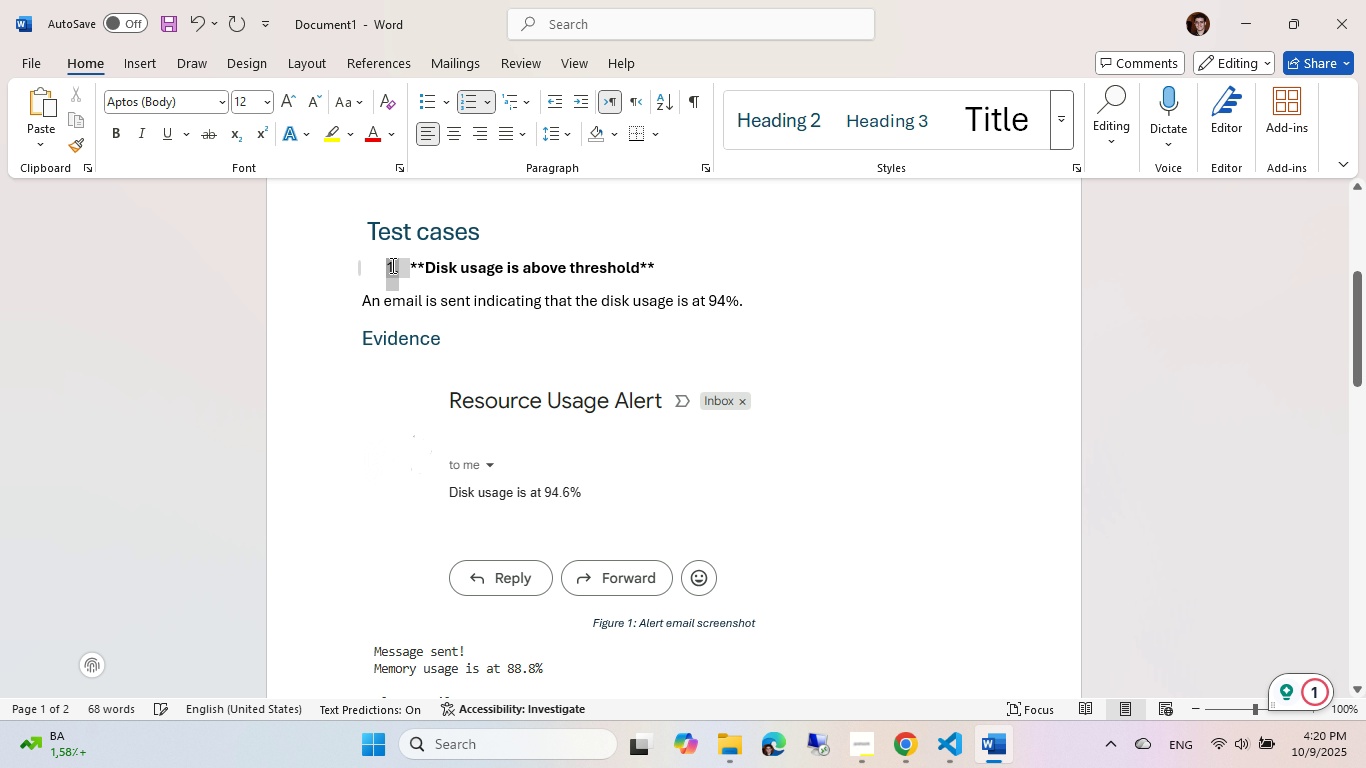 
scroll: coordinate [391, 268], scroll_direction: down, amount: 4.0
 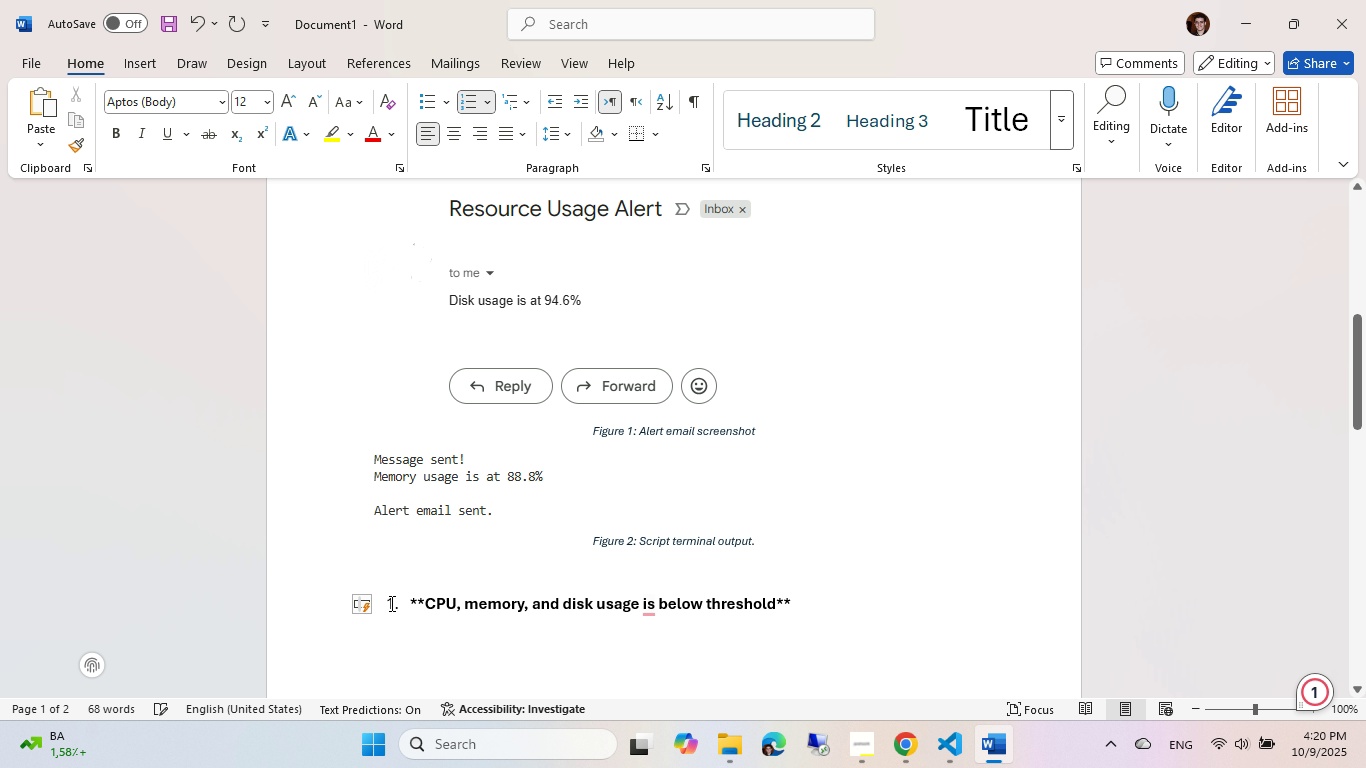 
right_click([390, 603])
 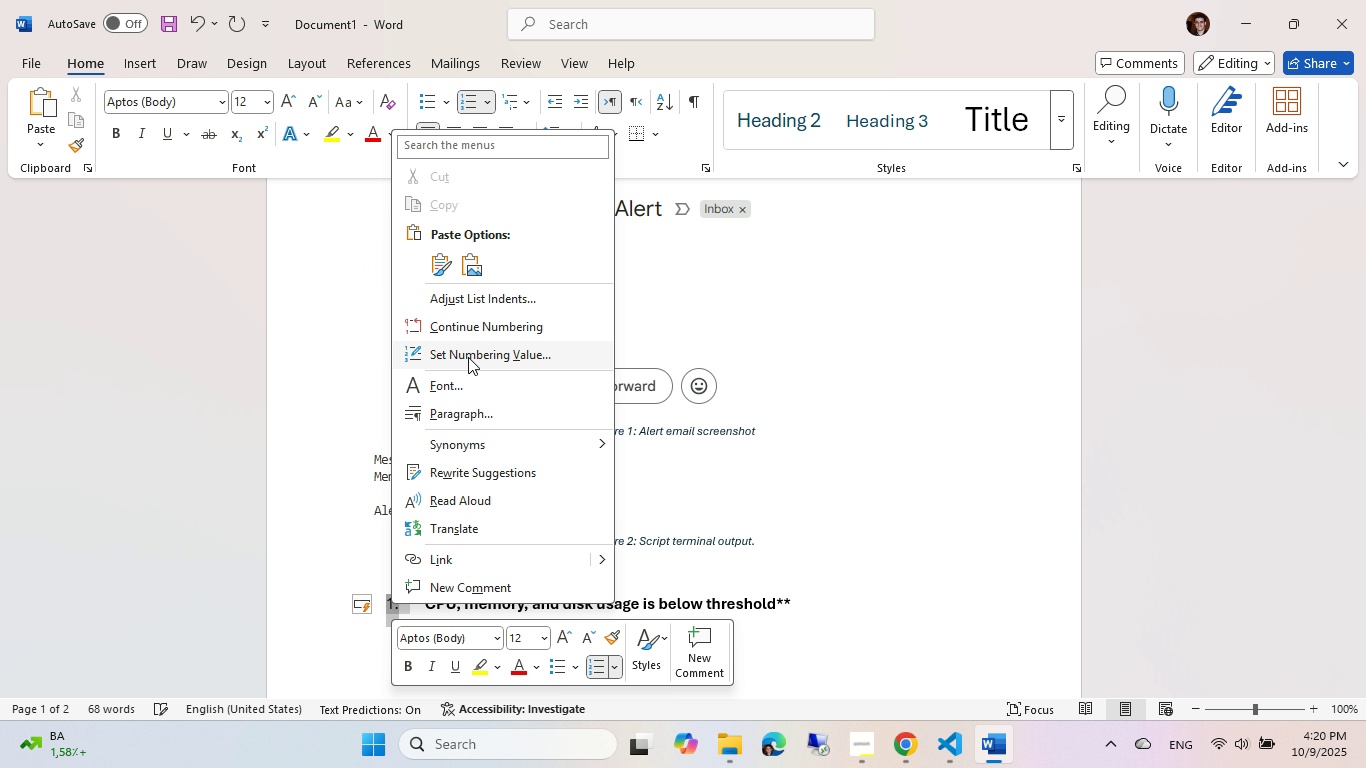 
left_click([496, 325])
 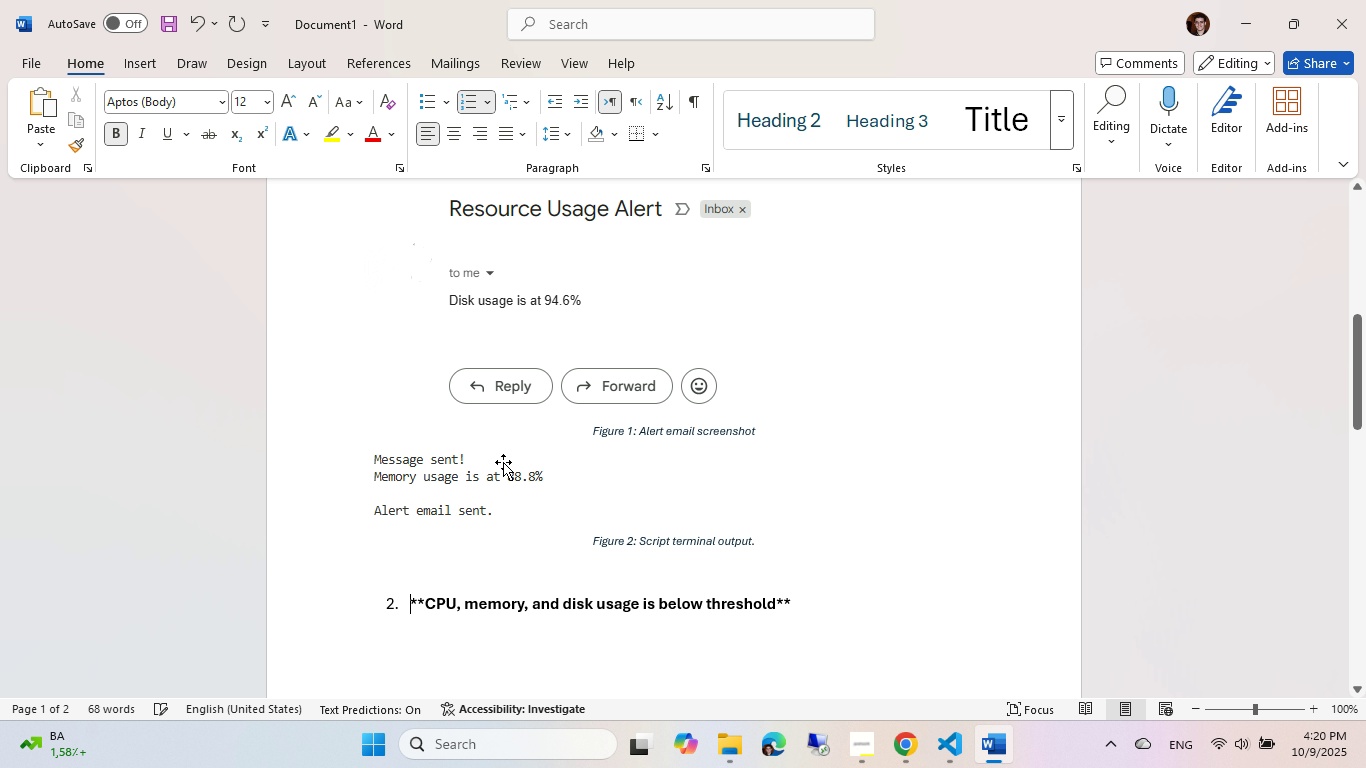 
scroll: coordinate [503, 463], scroll_direction: down, amount: 3.0
 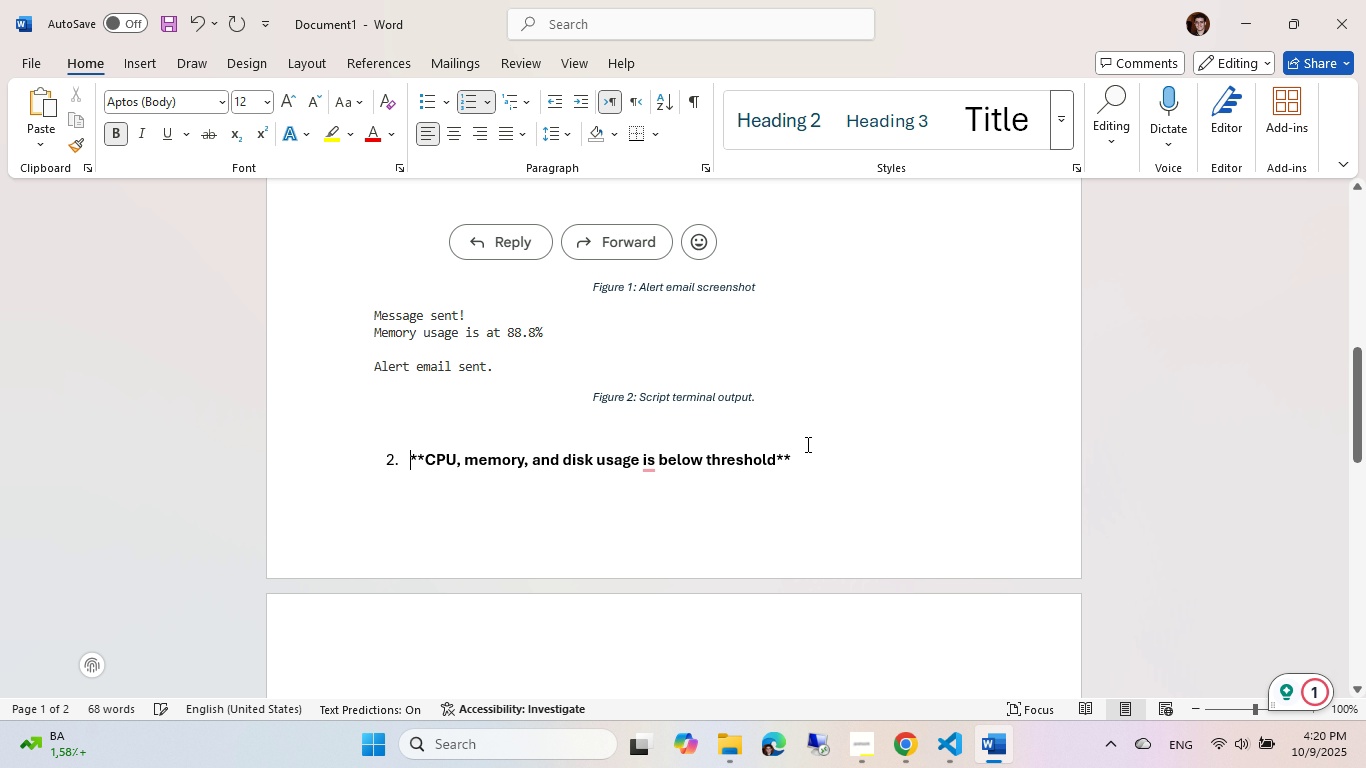 
key(Enter)
 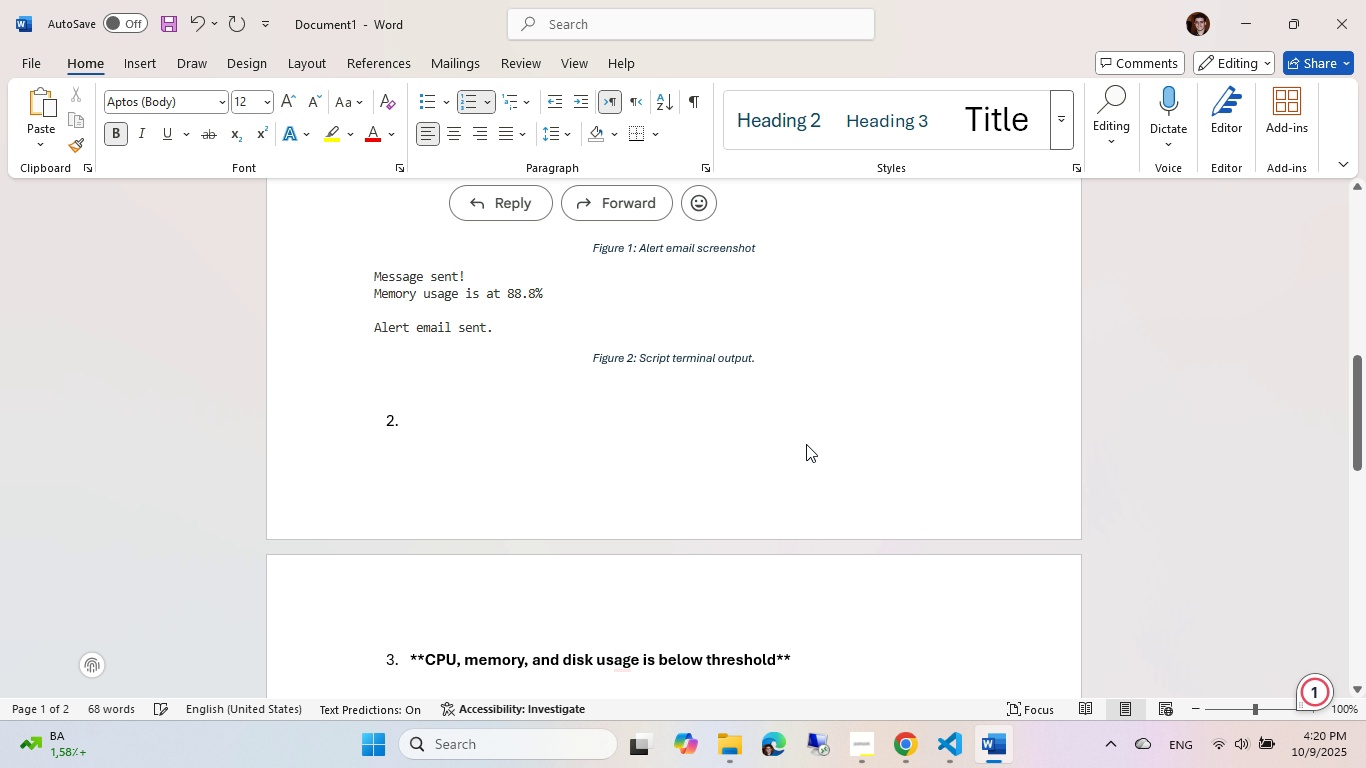 
key(Control+Z)
 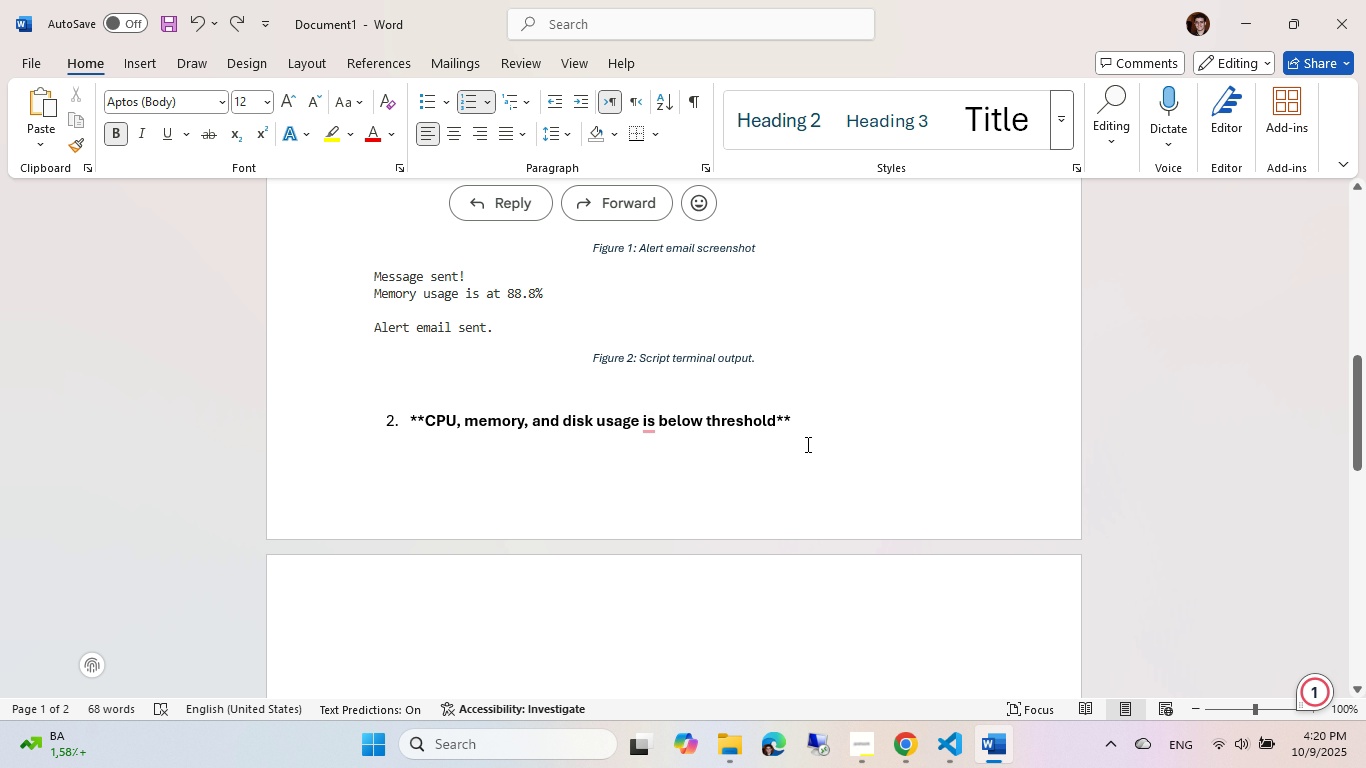 
key(ArrowDown)
 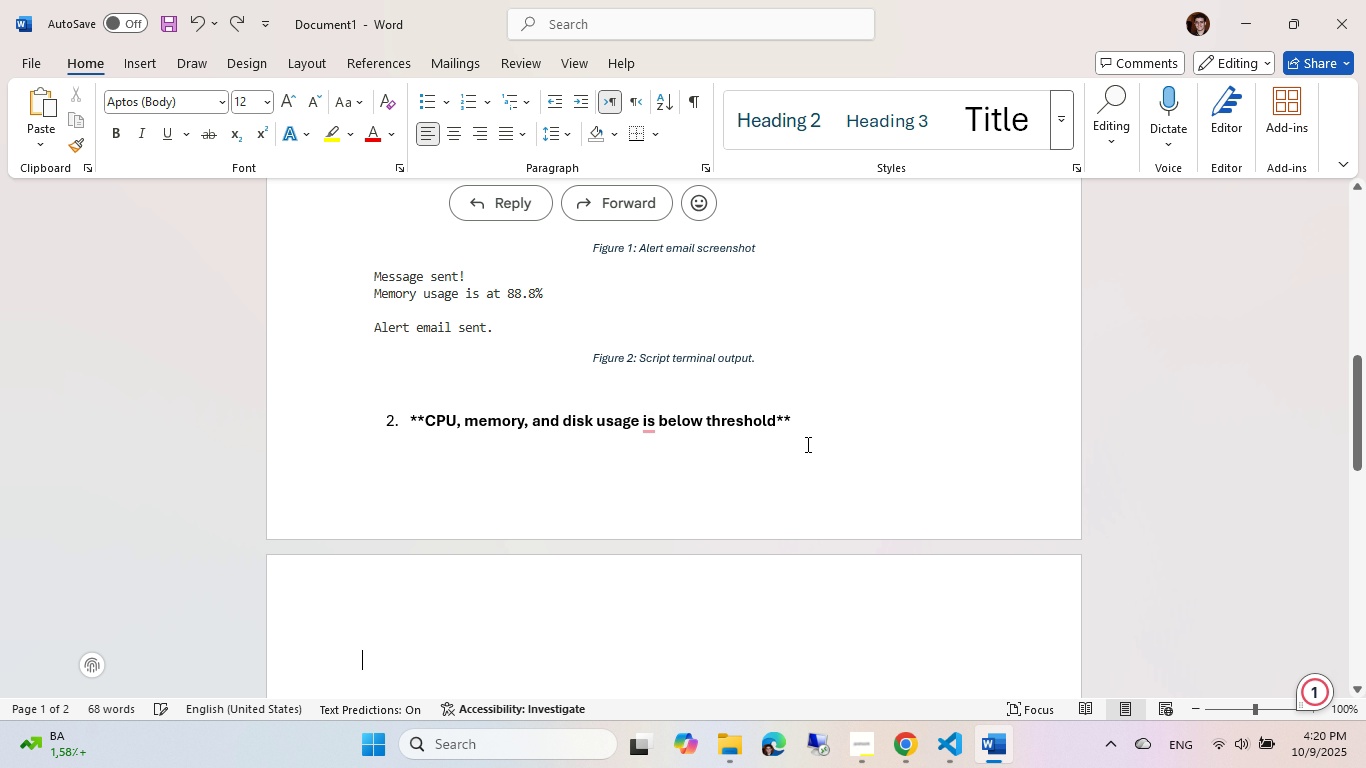 
key(ArrowUp)
 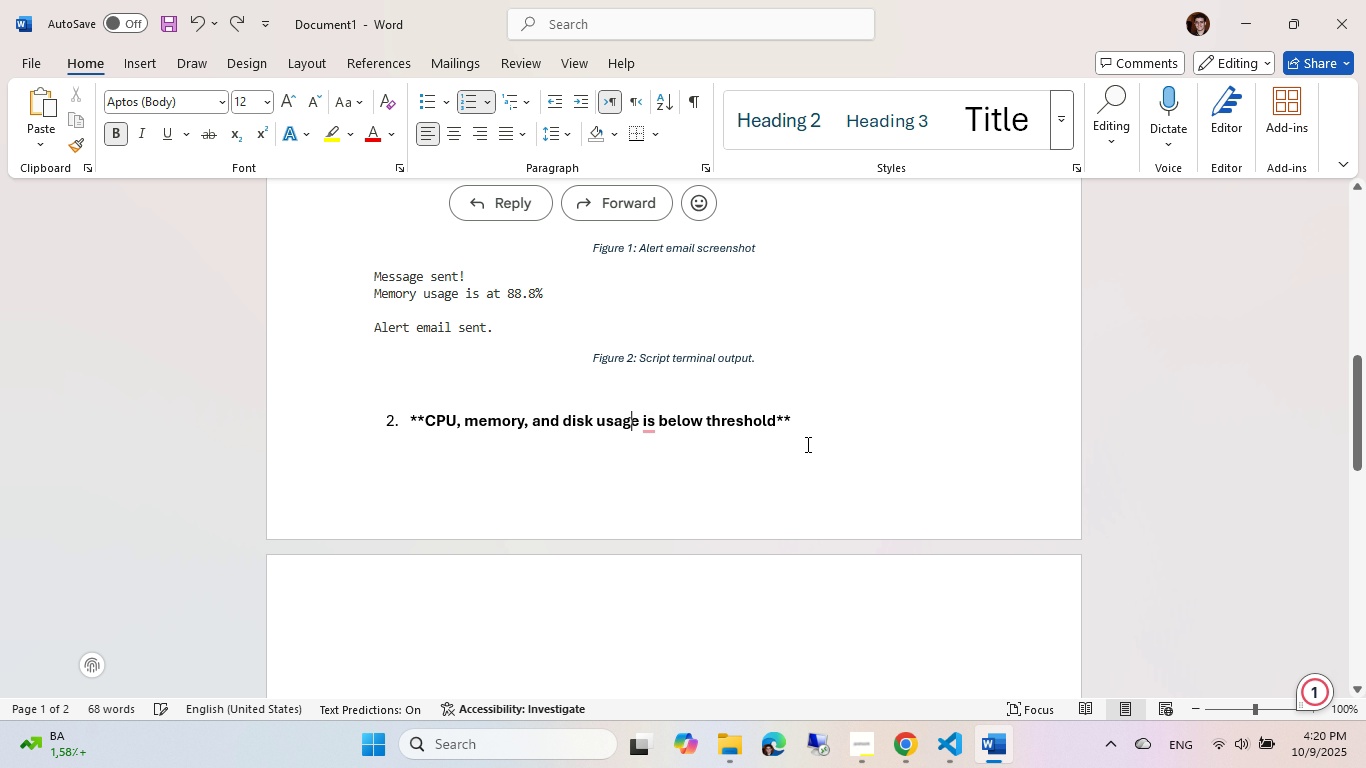 
key(End)
 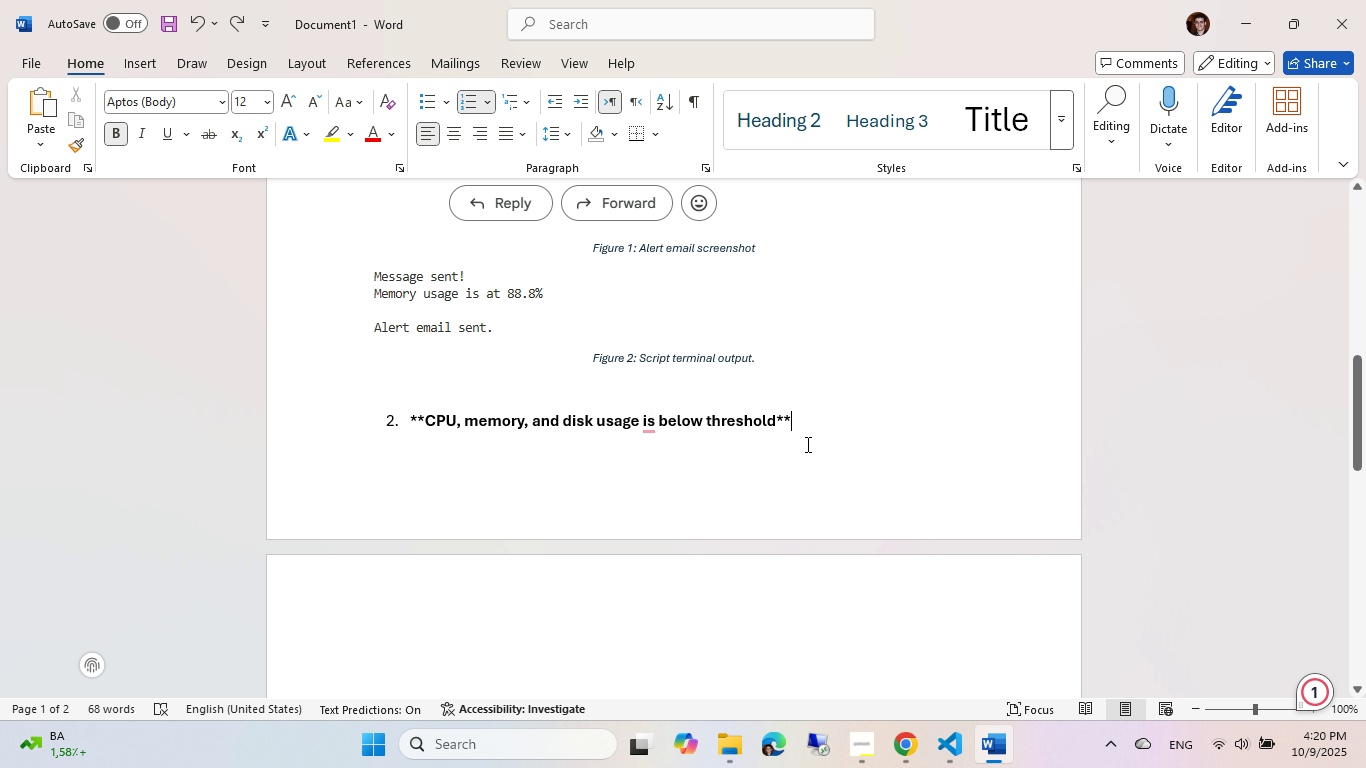 
key(Enter)
 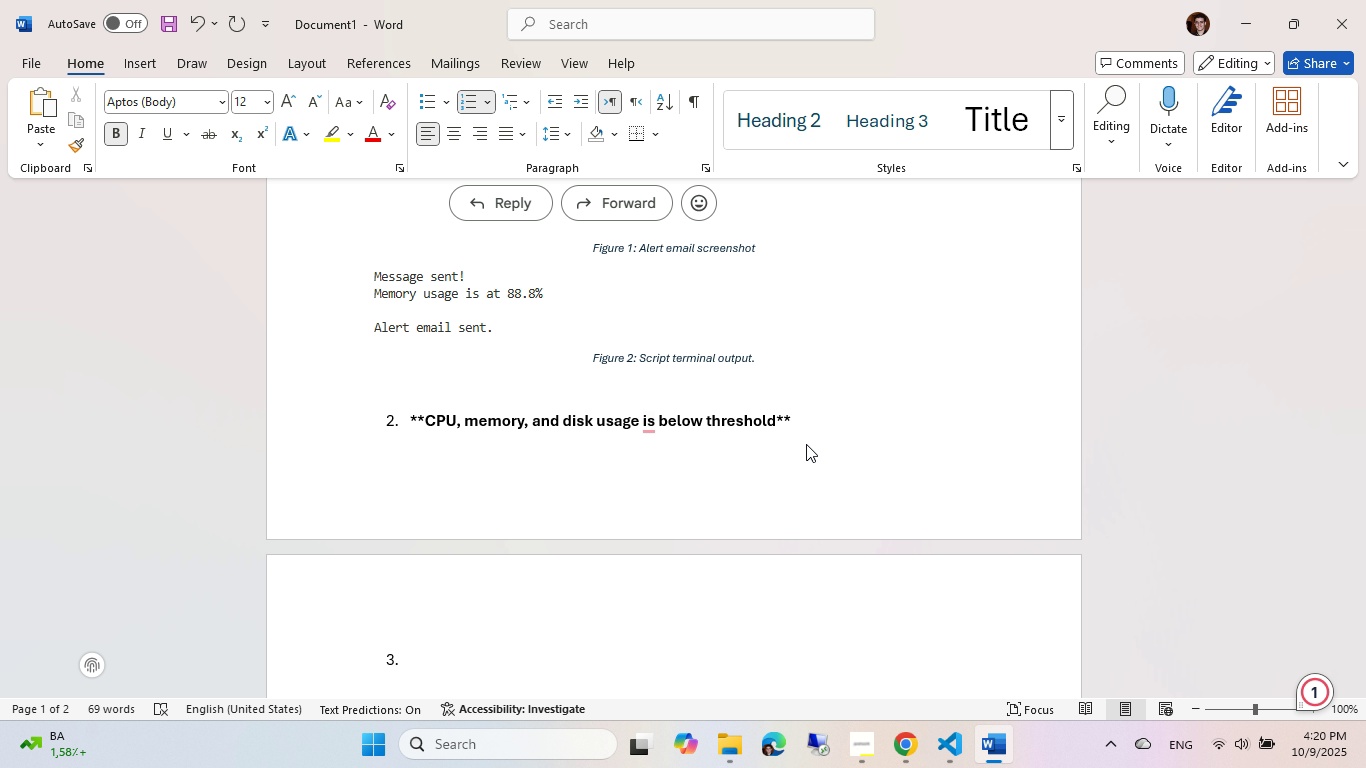 
key(Backspace)
 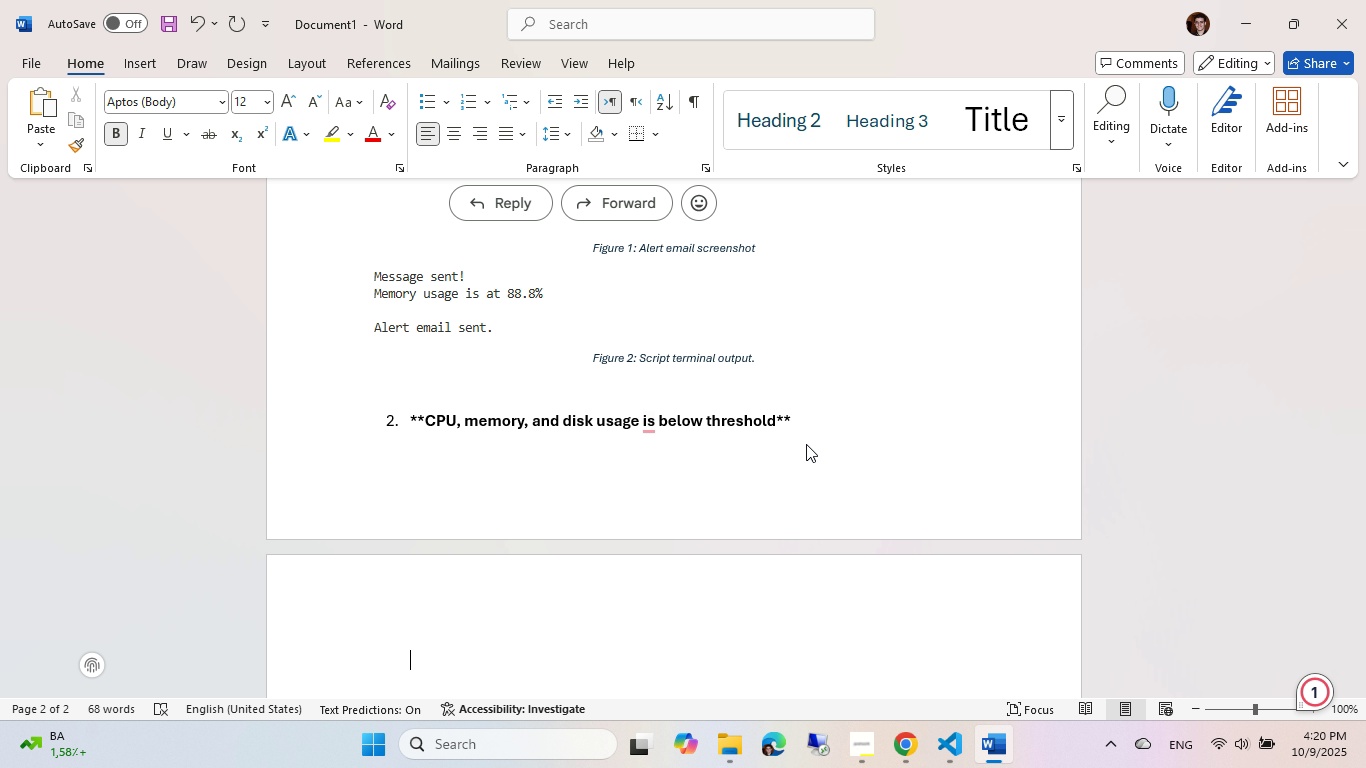 
key(Control+ControlLeft)
 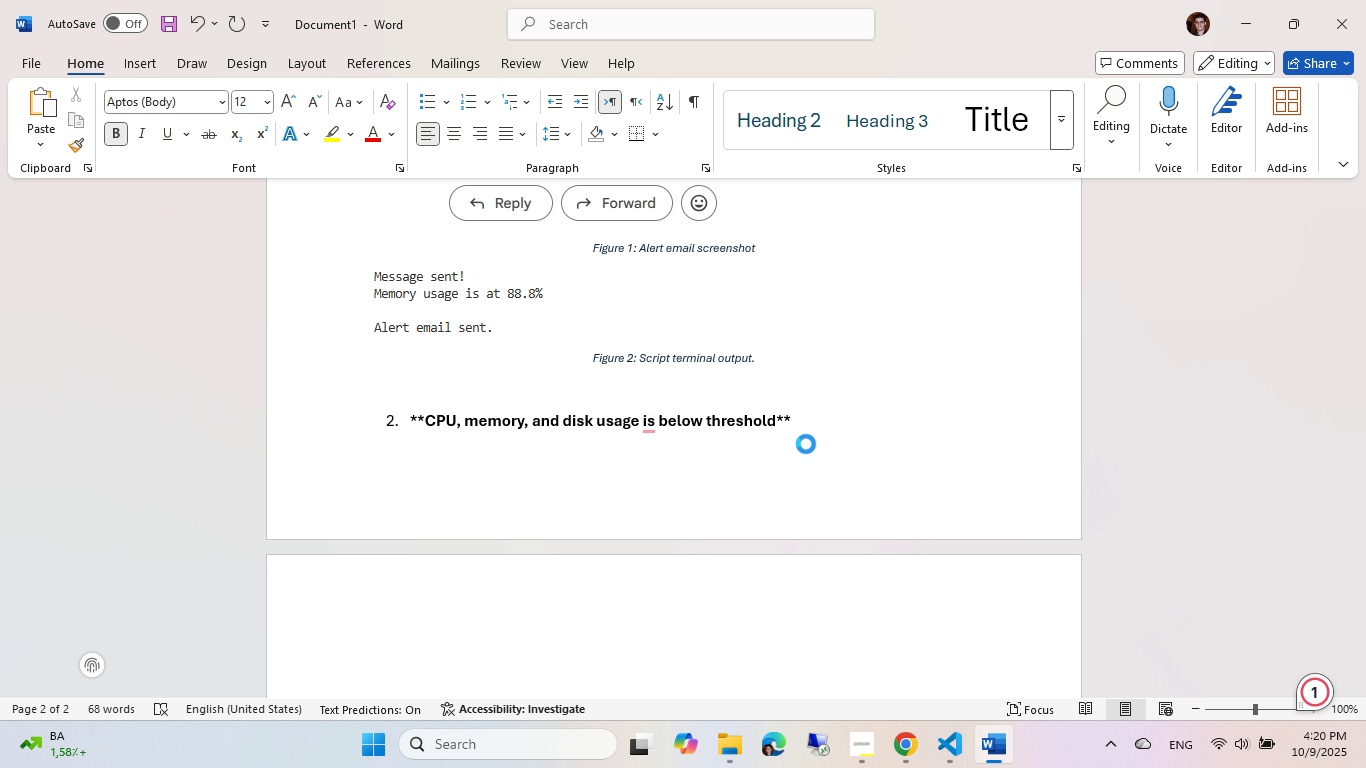 
key(Control+V)
 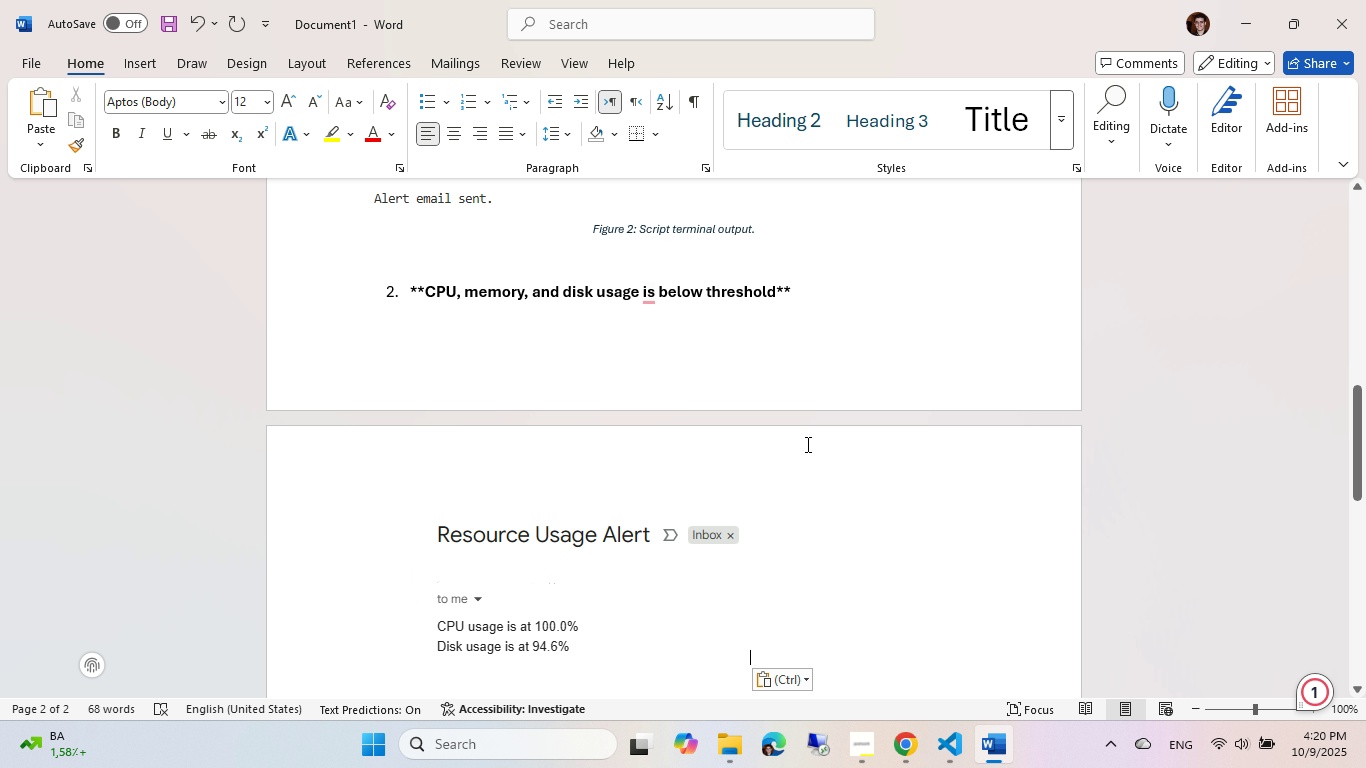 
left_click([730, 291])
 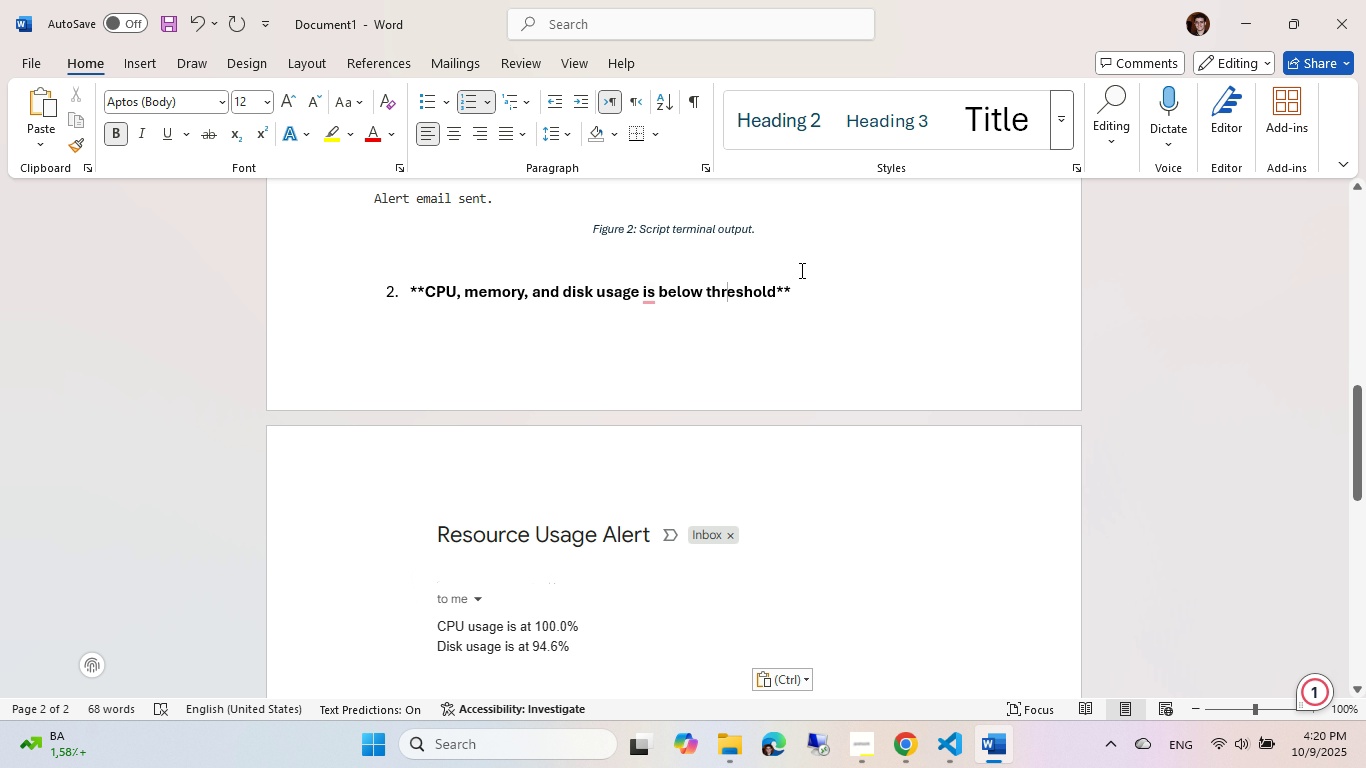 
key(Control+ArrowLeft)
 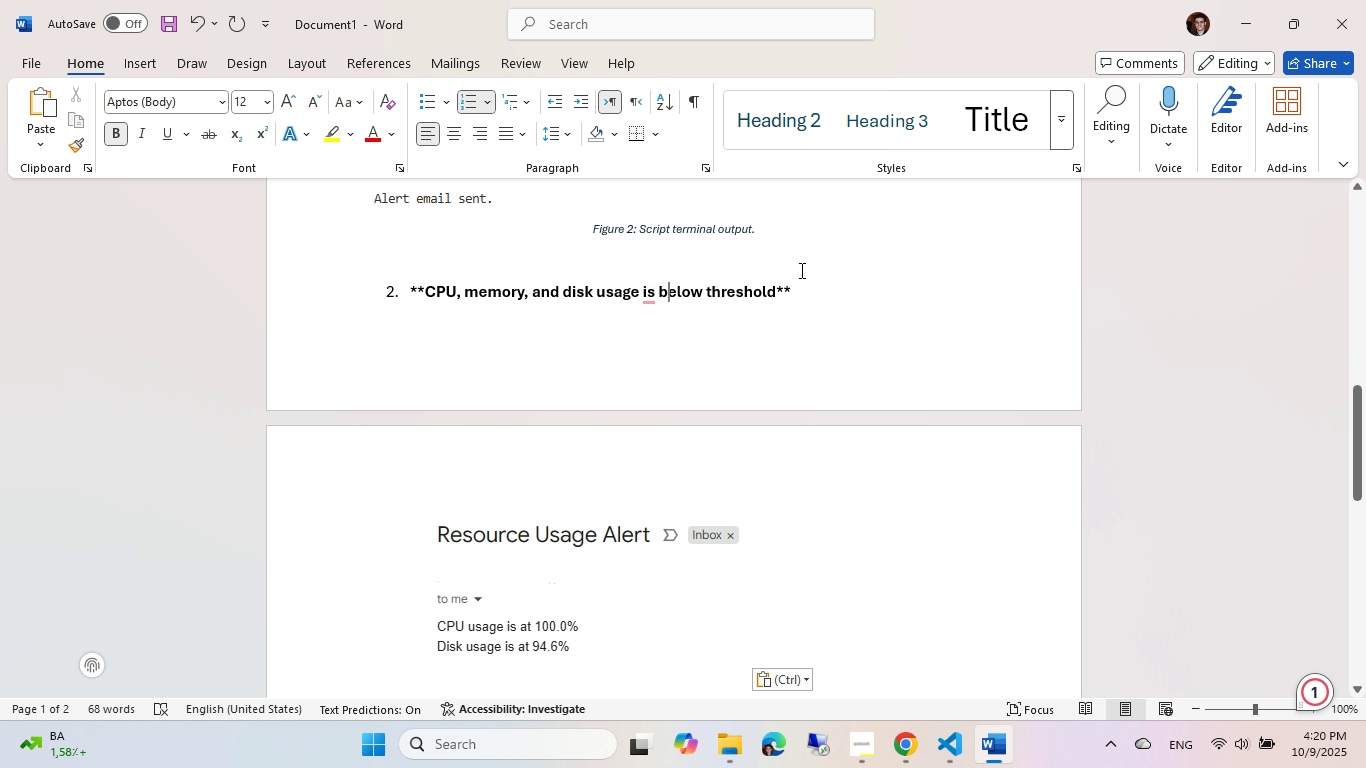 
key(Control+ArrowLeft)
 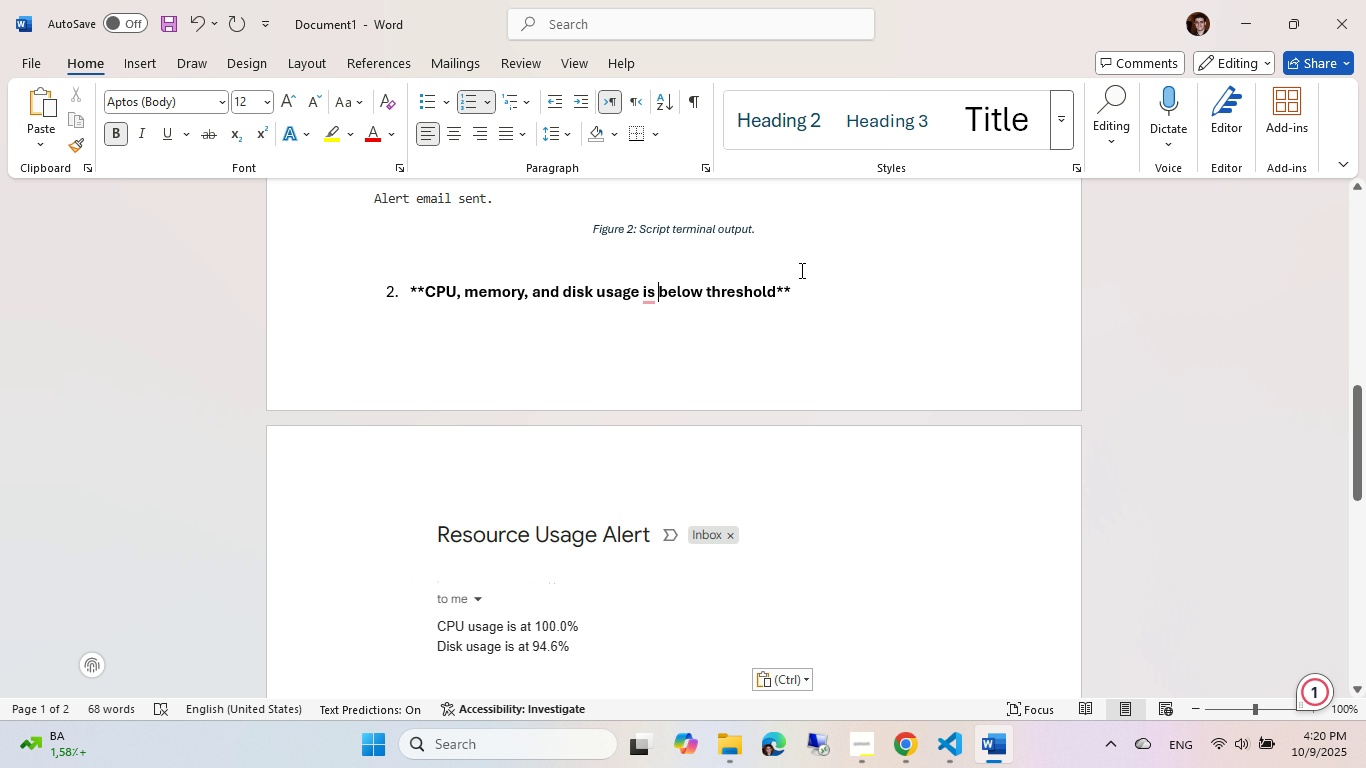 
key(Control+ArrowLeft)
 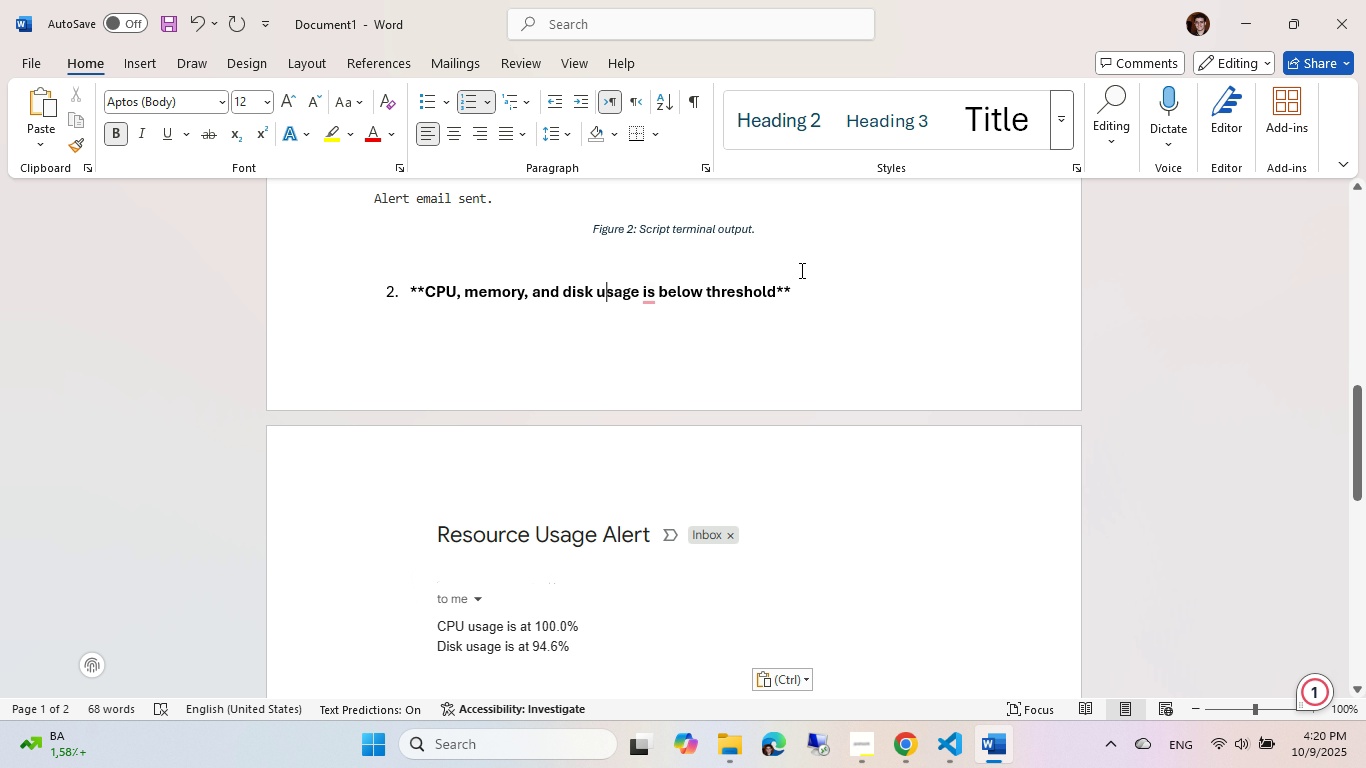 
key(Control+ArrowLeft)
 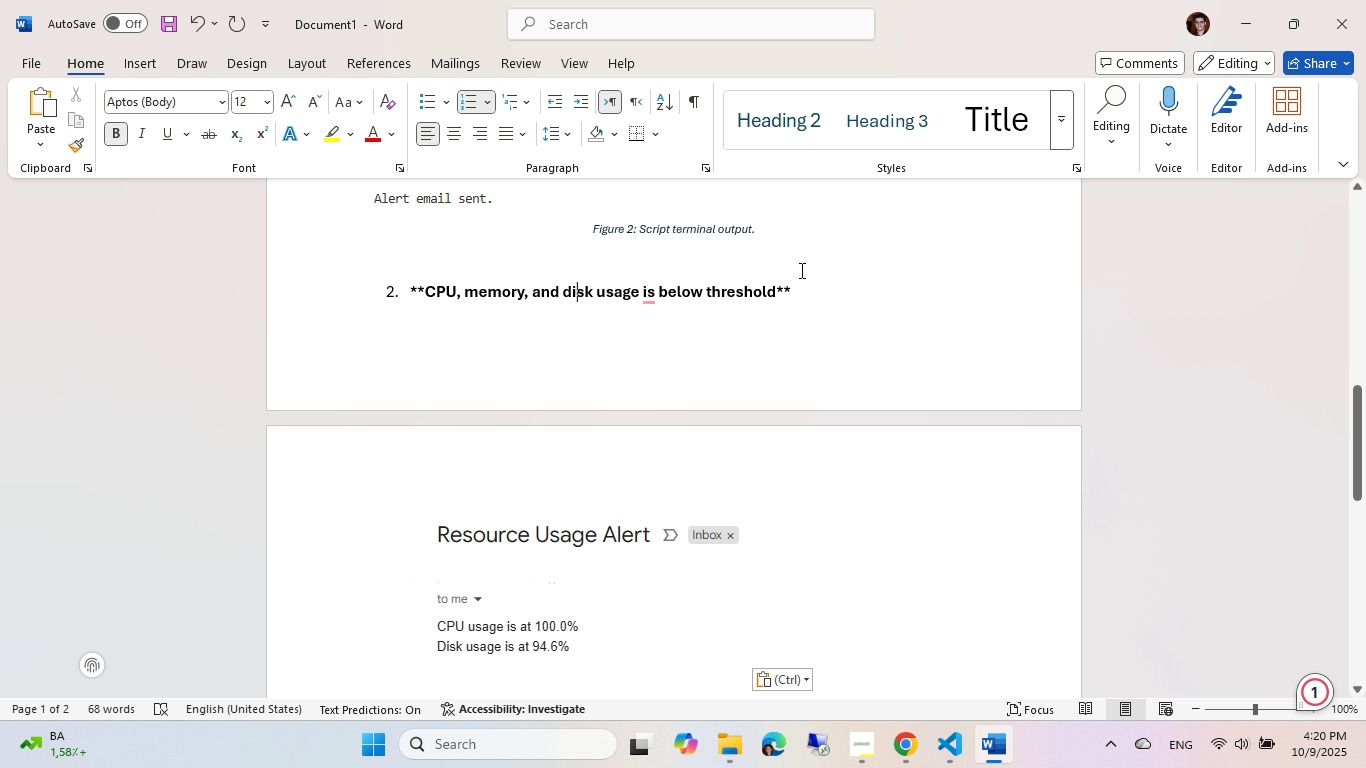 
key(Control+ArrowLeft)
 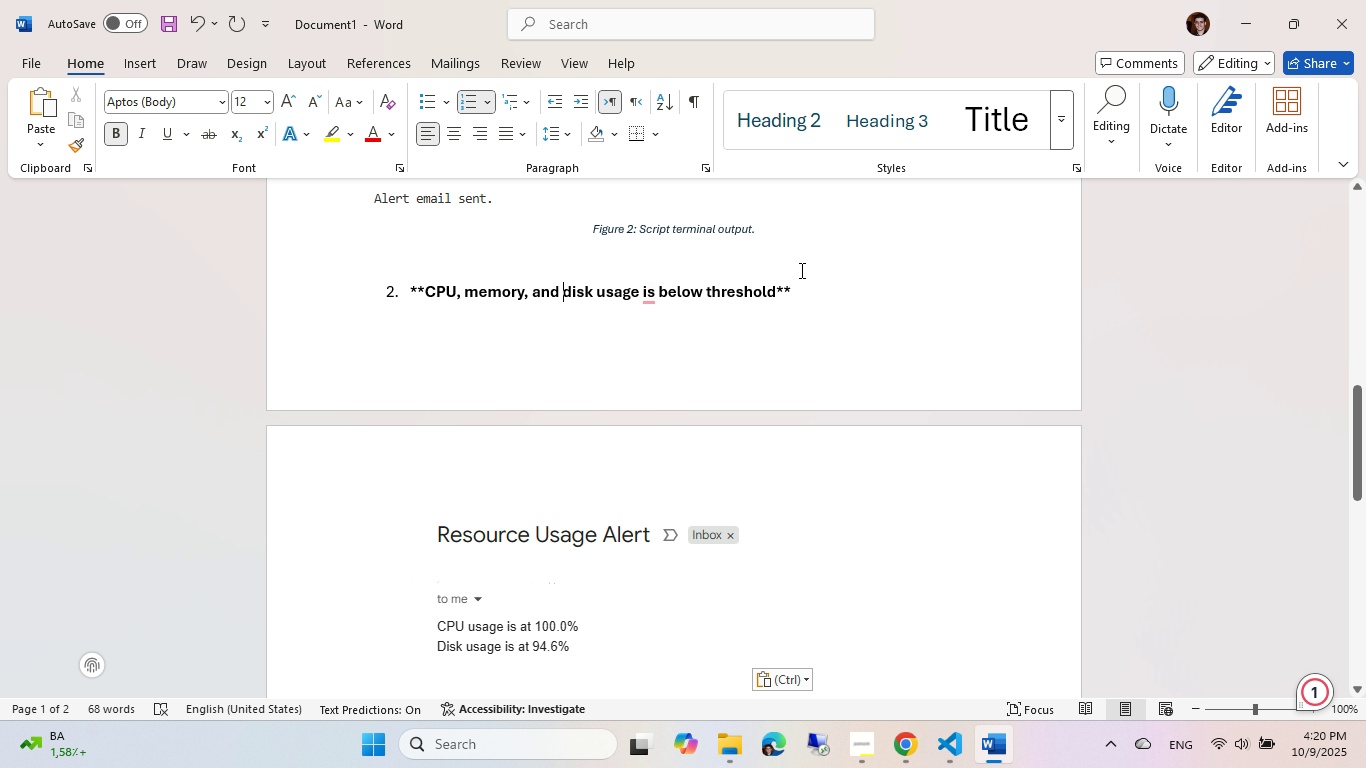 
key(Control+ArrowLeft)
 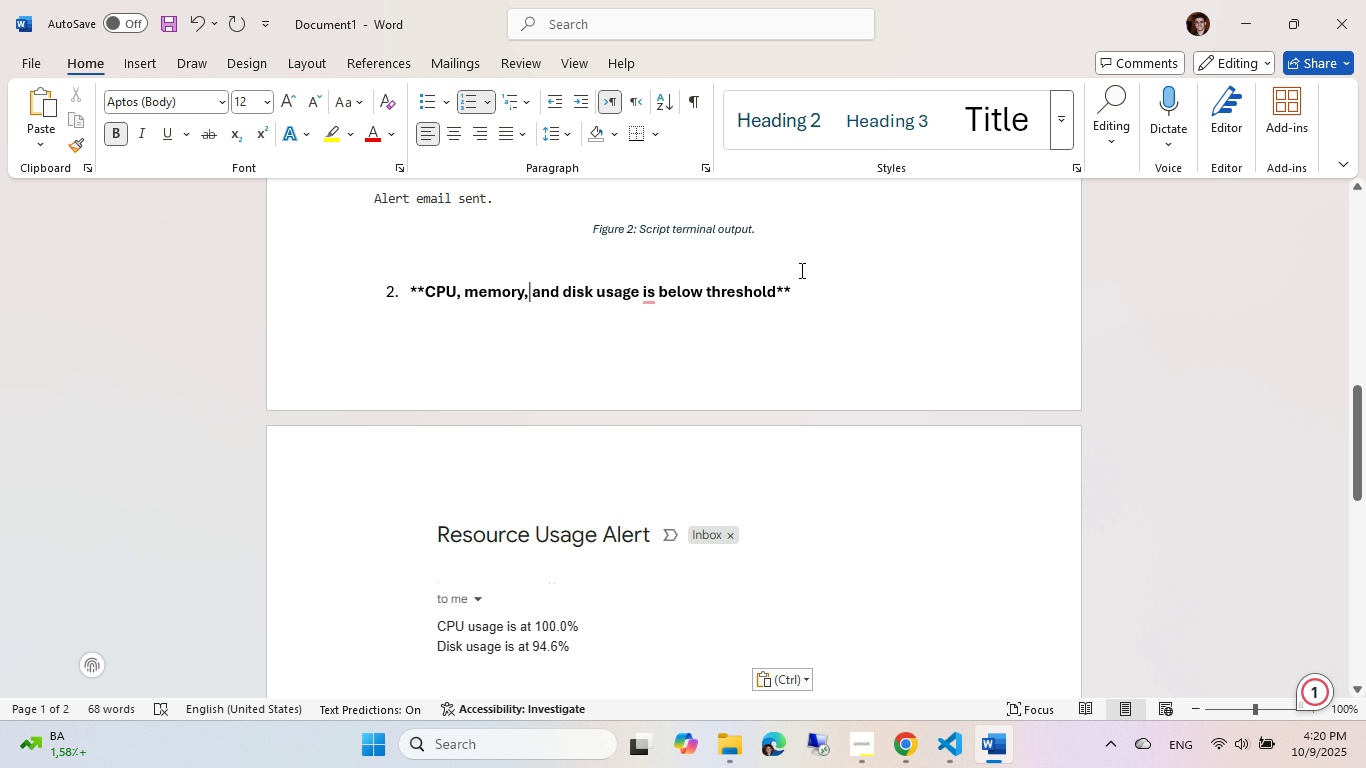 
key(ArrowLeft)
 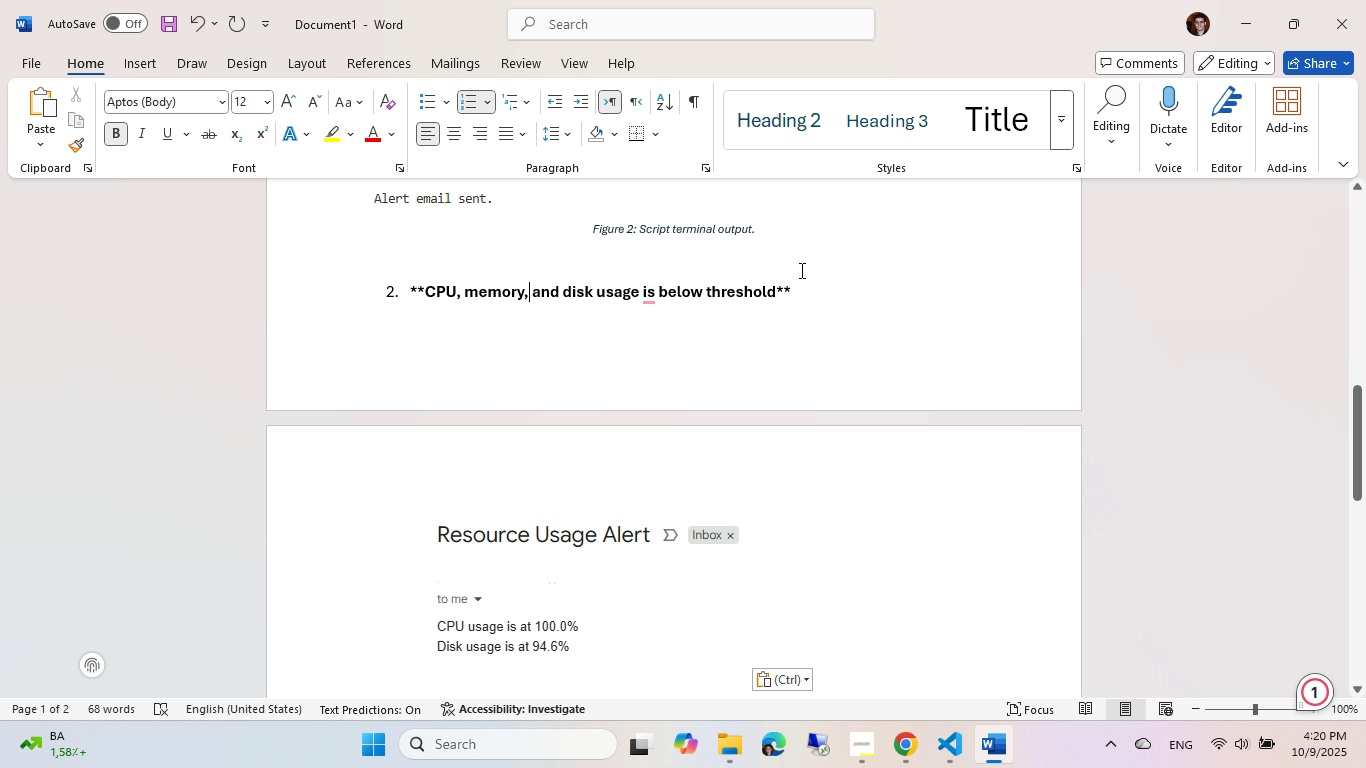 
key(Control+Backspace)
 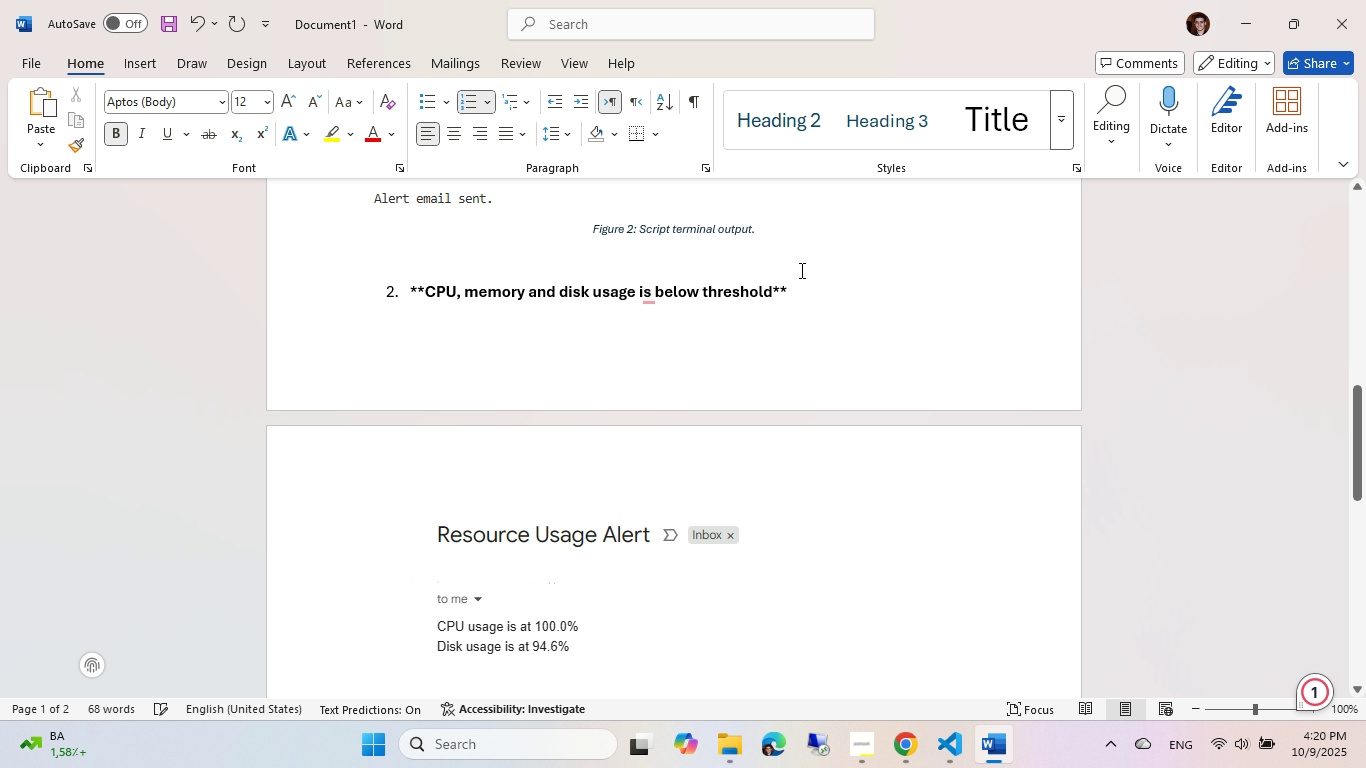 
key(Control+Backspace)
 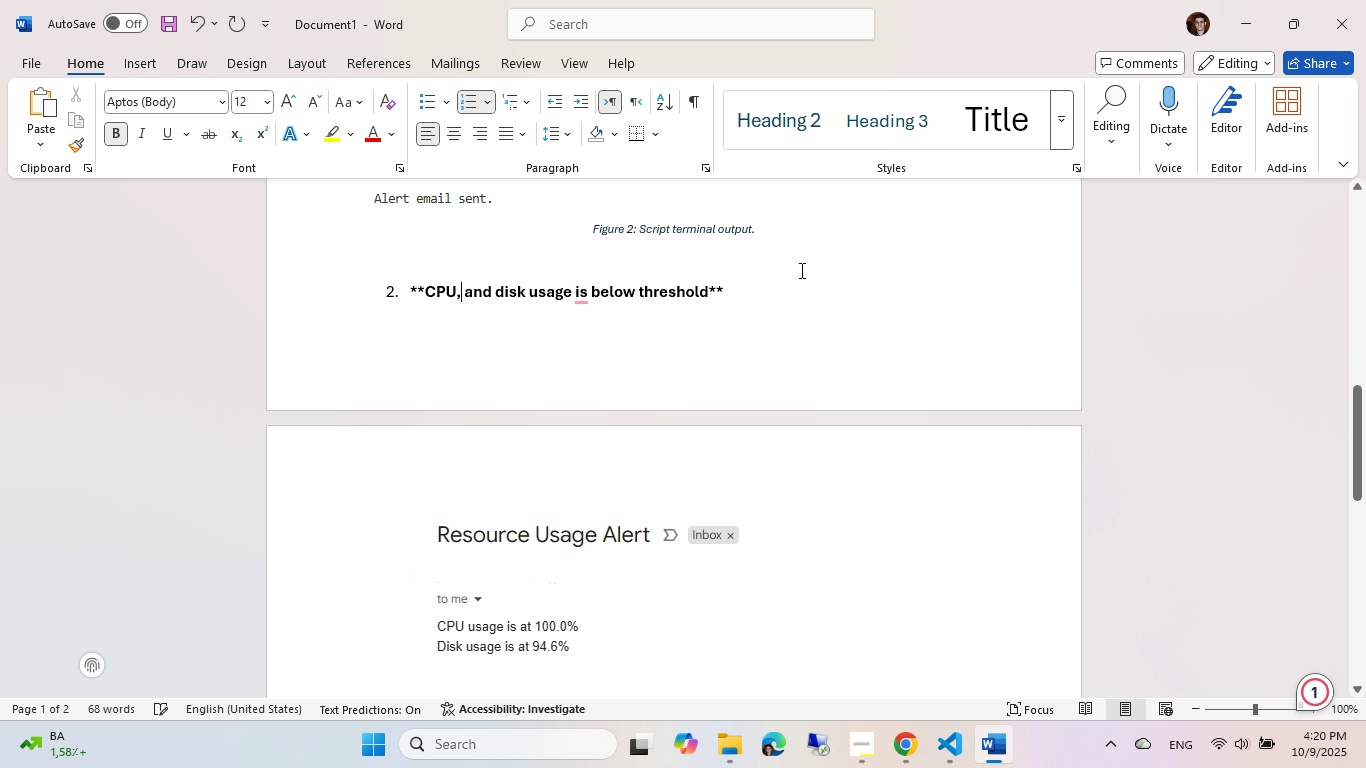 
key(Control+ControlLeft)
 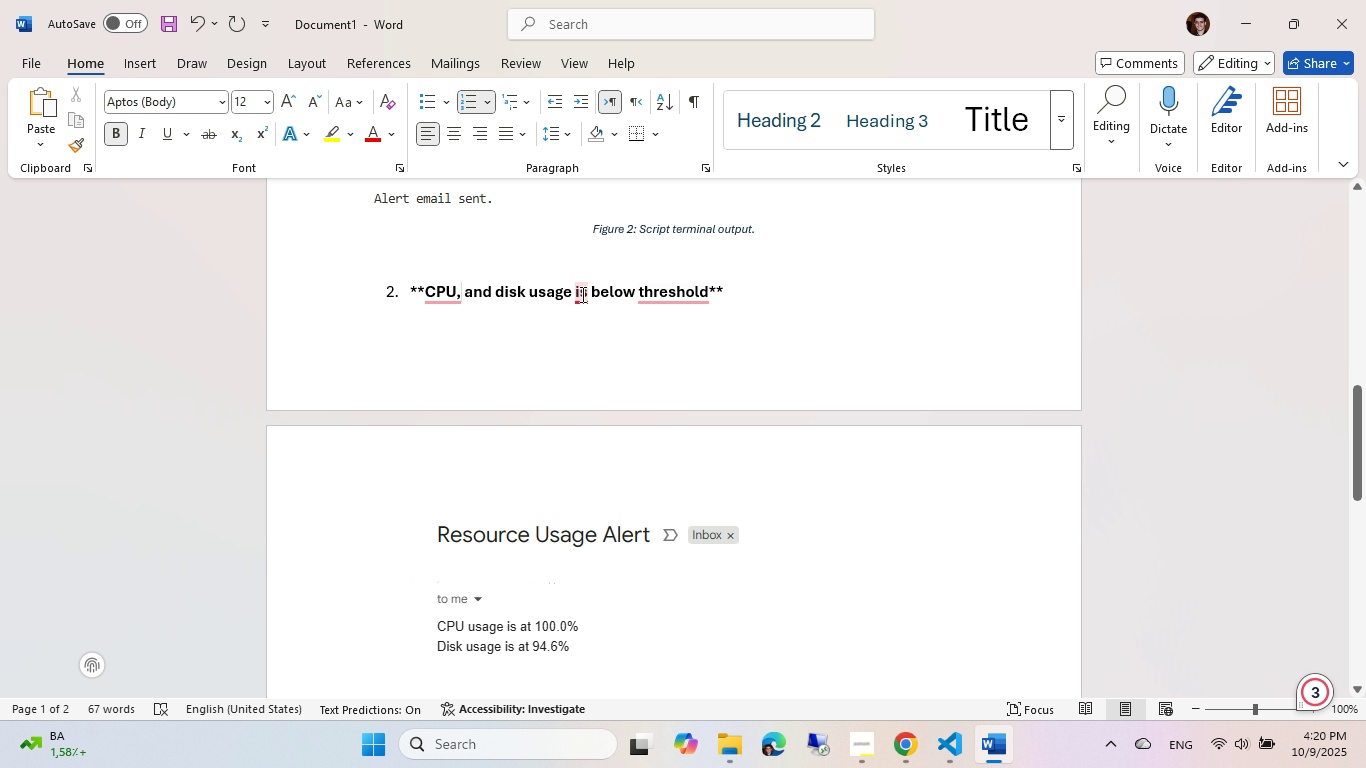 
left_click([605, 357])
 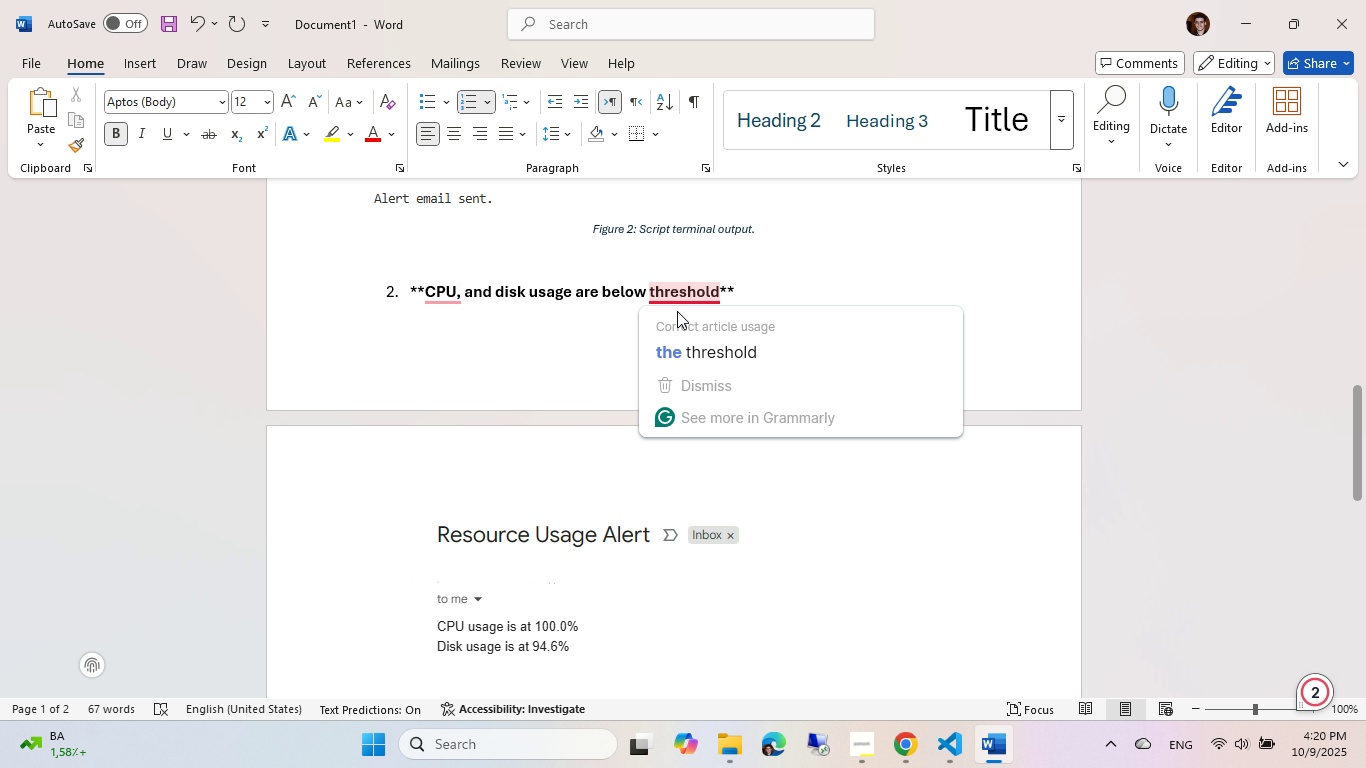 
left_click([684, 325])
 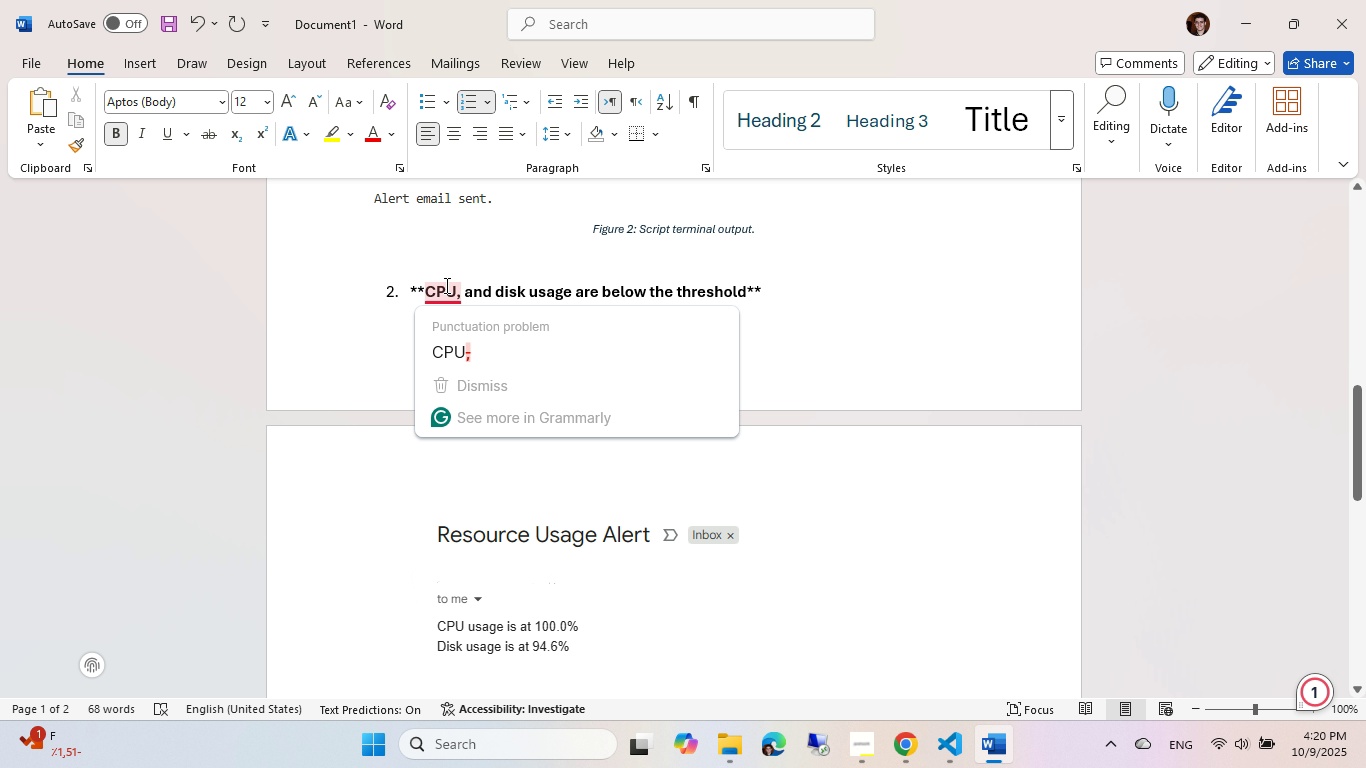 
left_click([467, 343])
 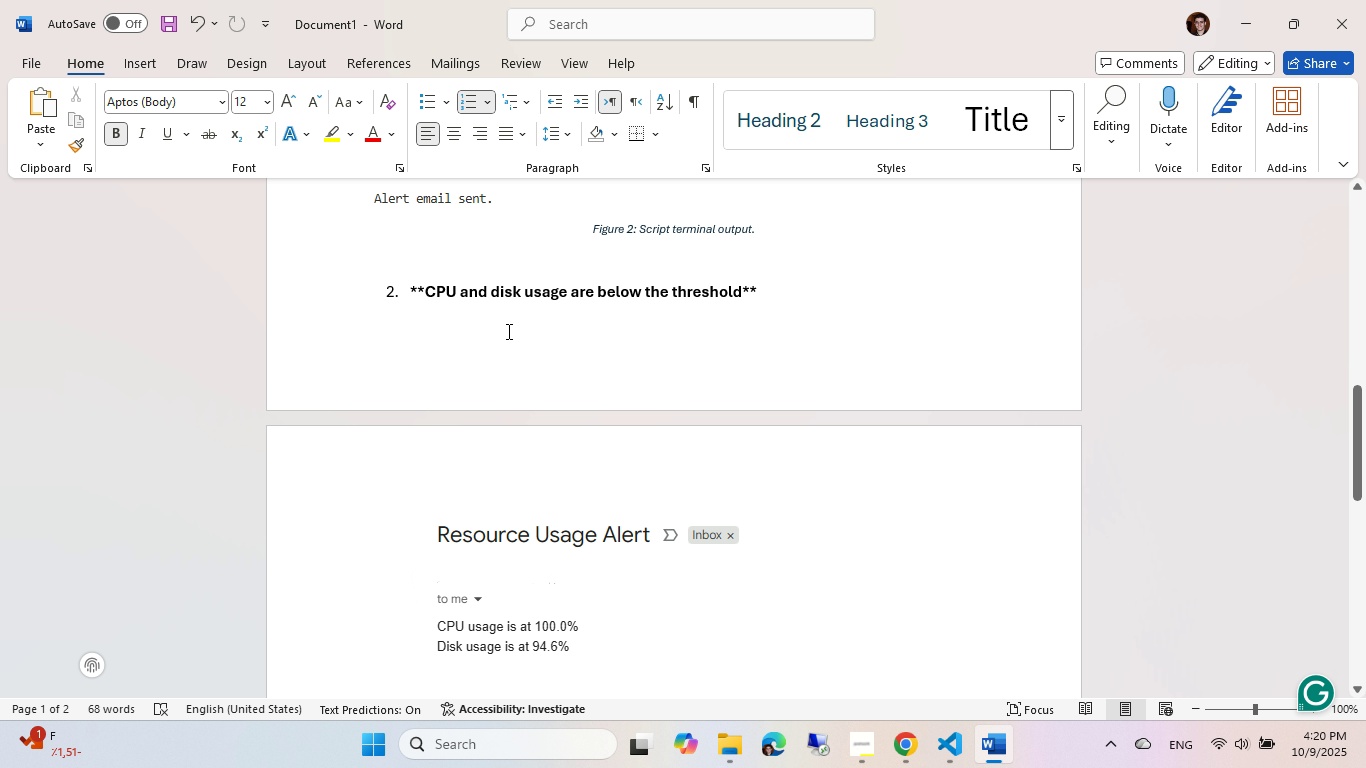 
left_click([785, 278])
 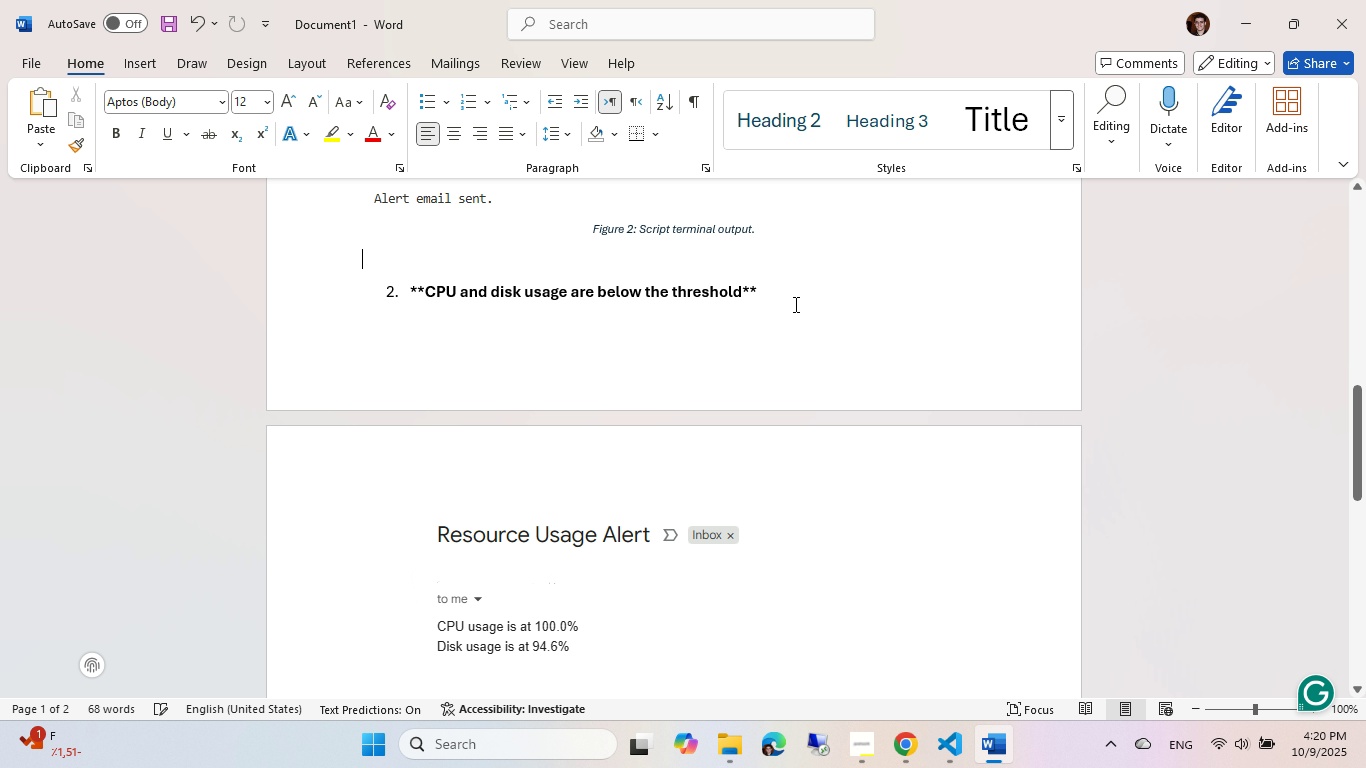 
left_click([794, 304])
 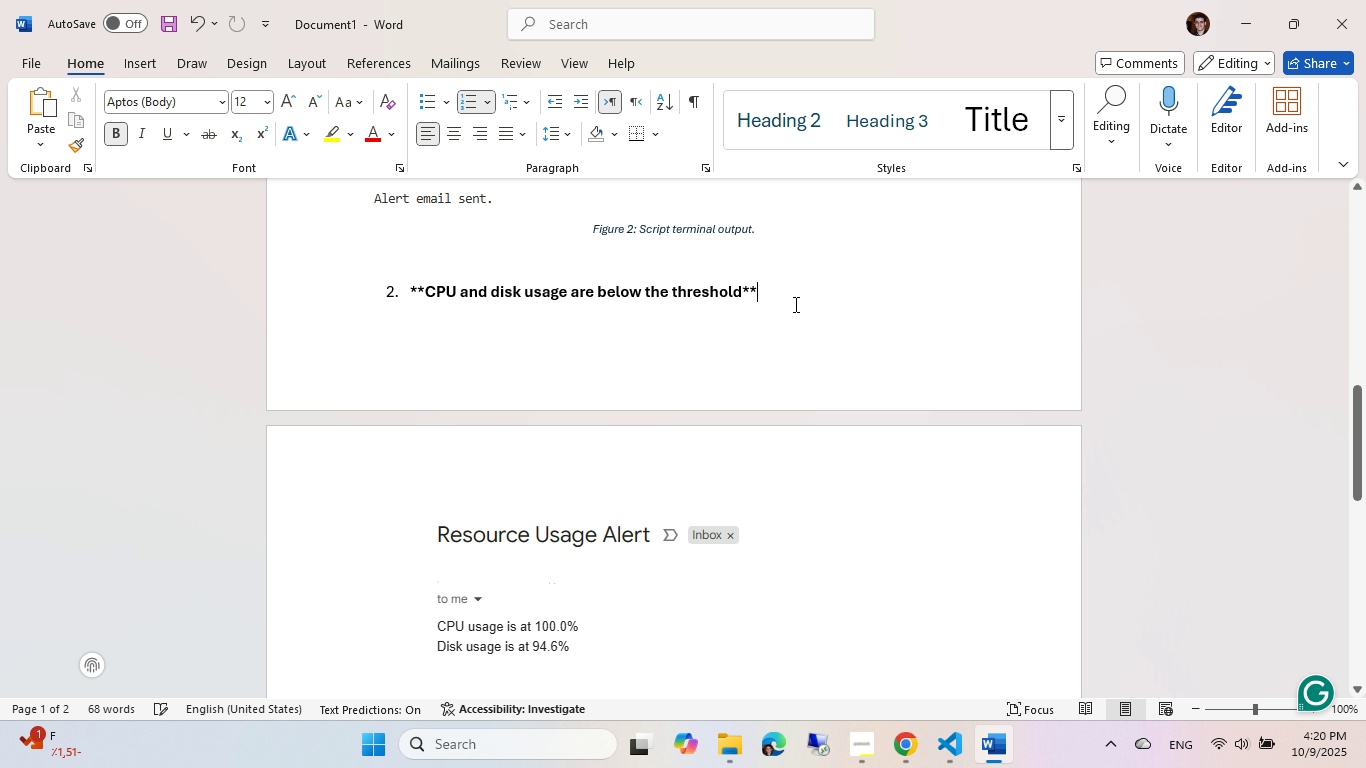 
key(Enter)
 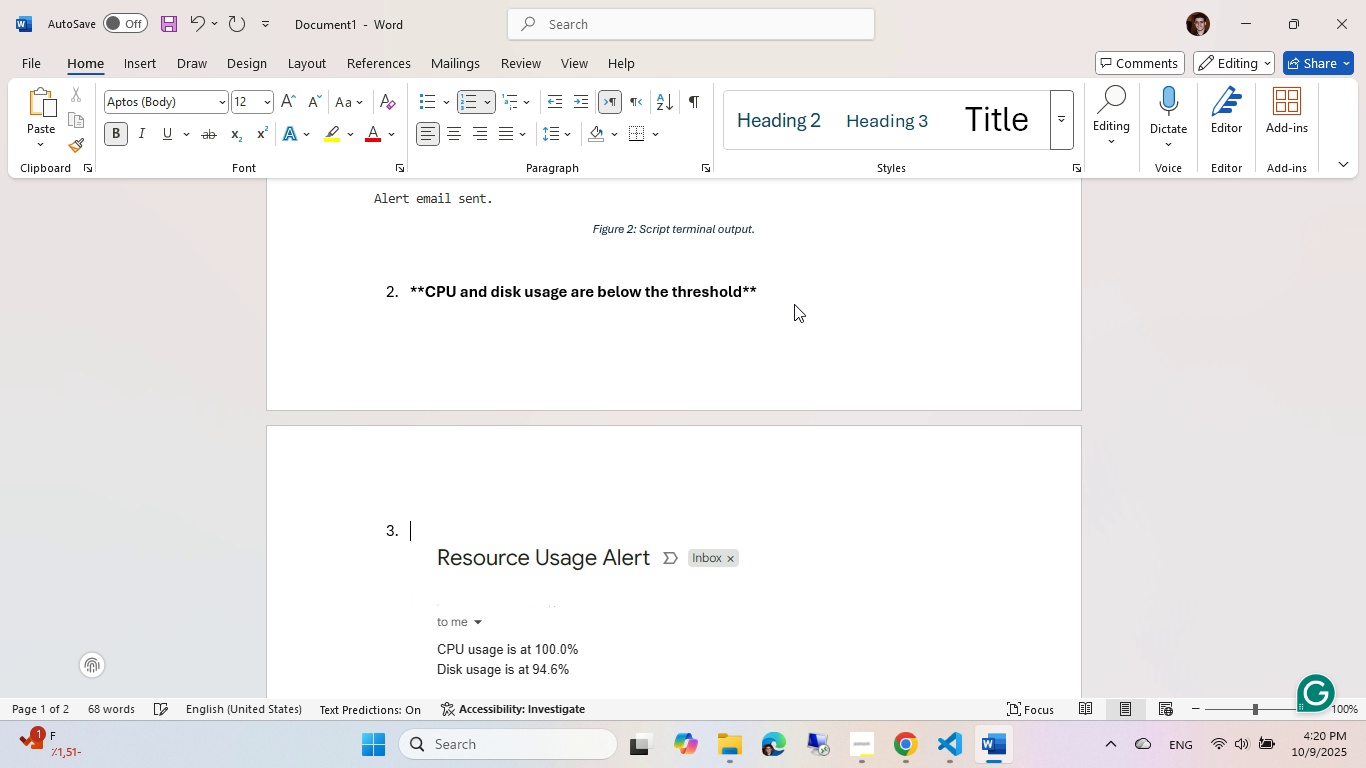 
type(a)
key(Backspace)
key(Backspace)
type(an)
key(Backspace)
key(Backspace)
 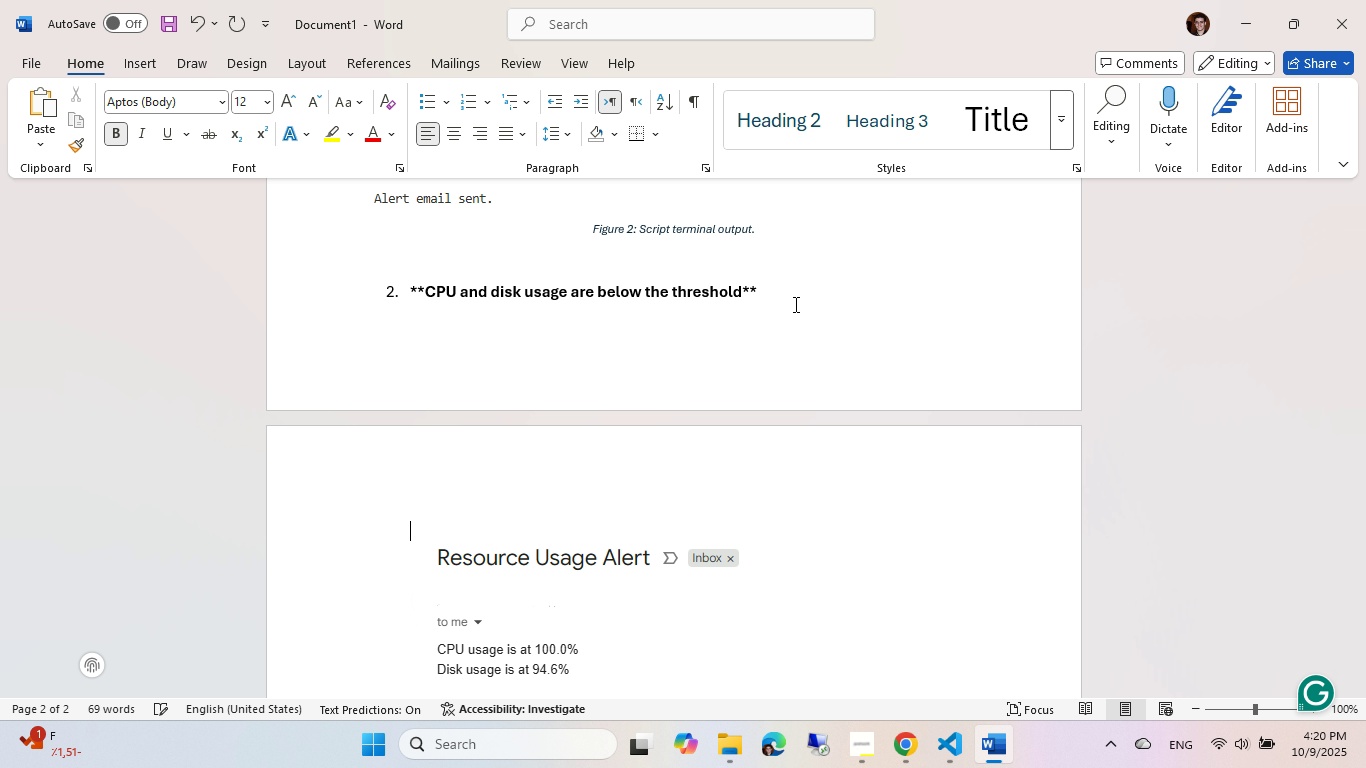 
key(Control+B)
 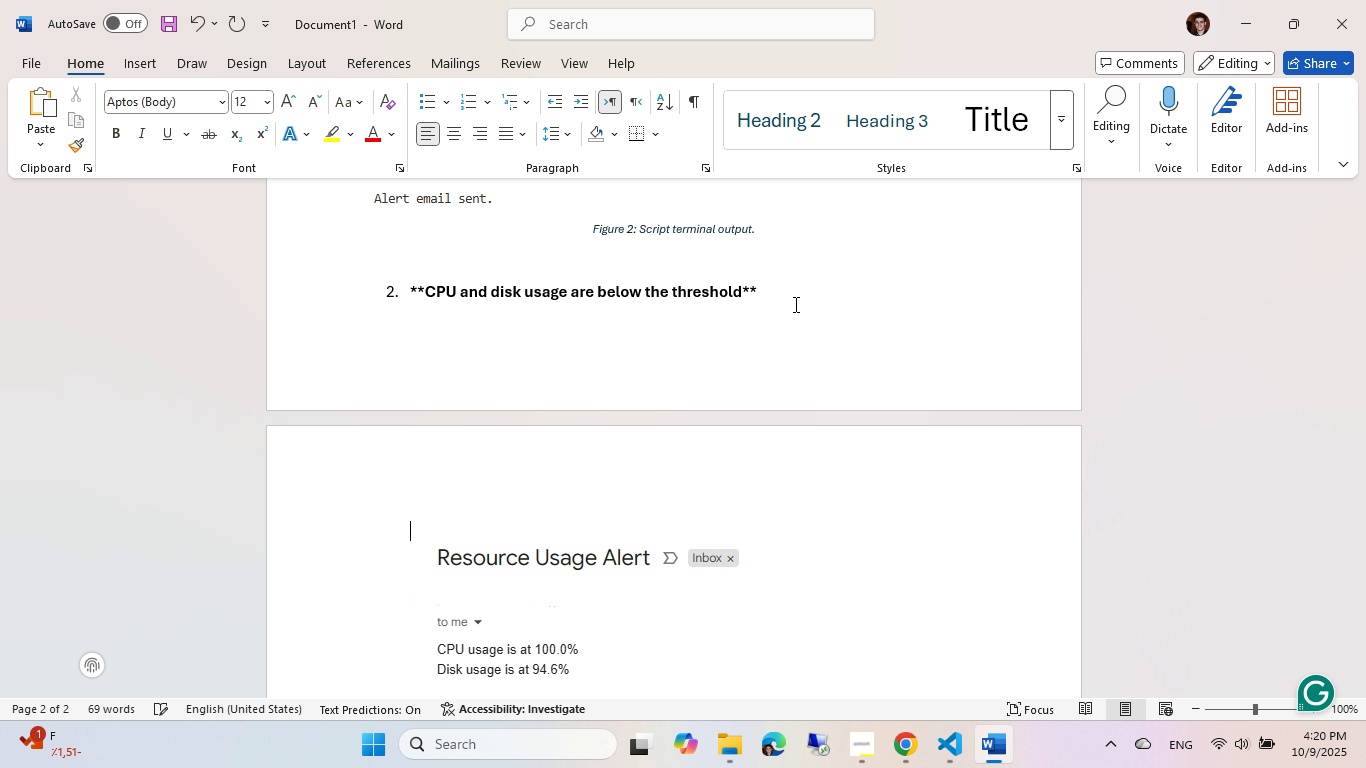 
type(an alert )
 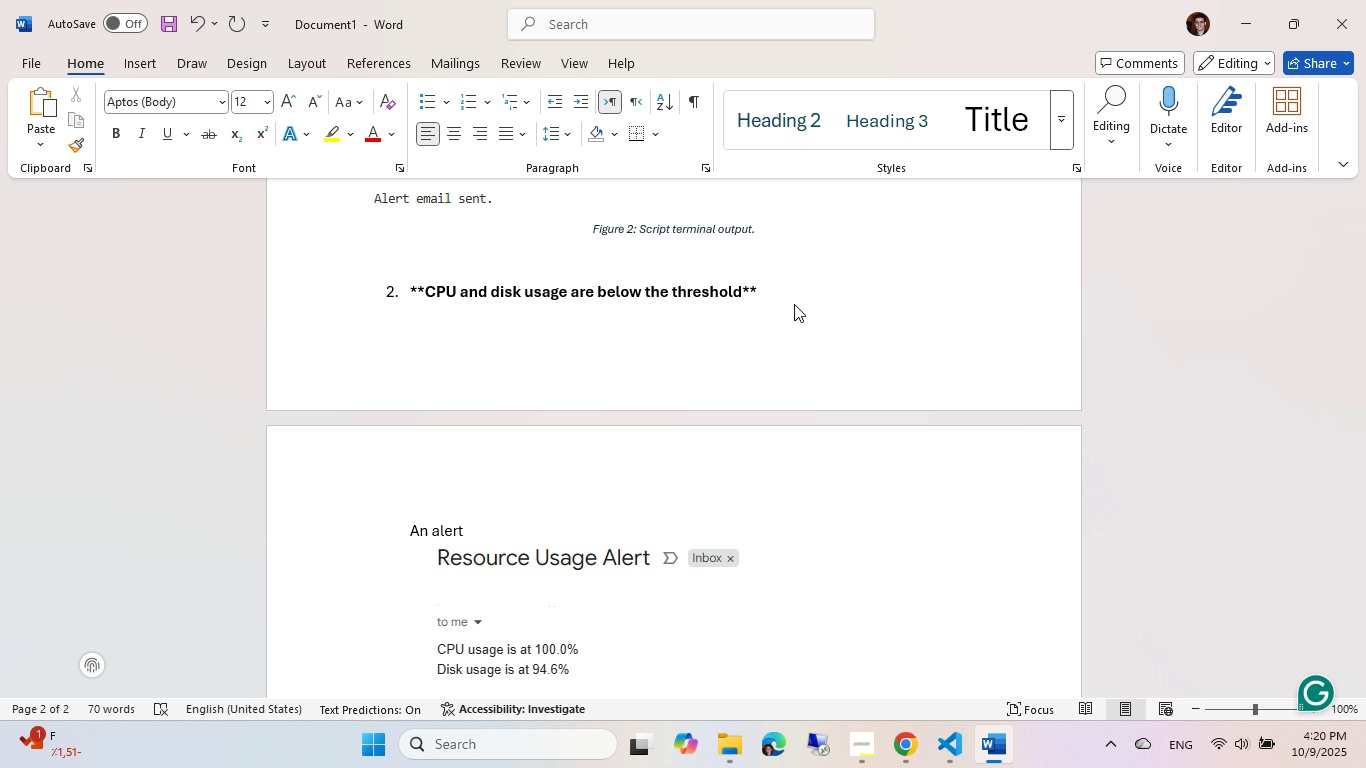 
key(Control+ControlLeft)
 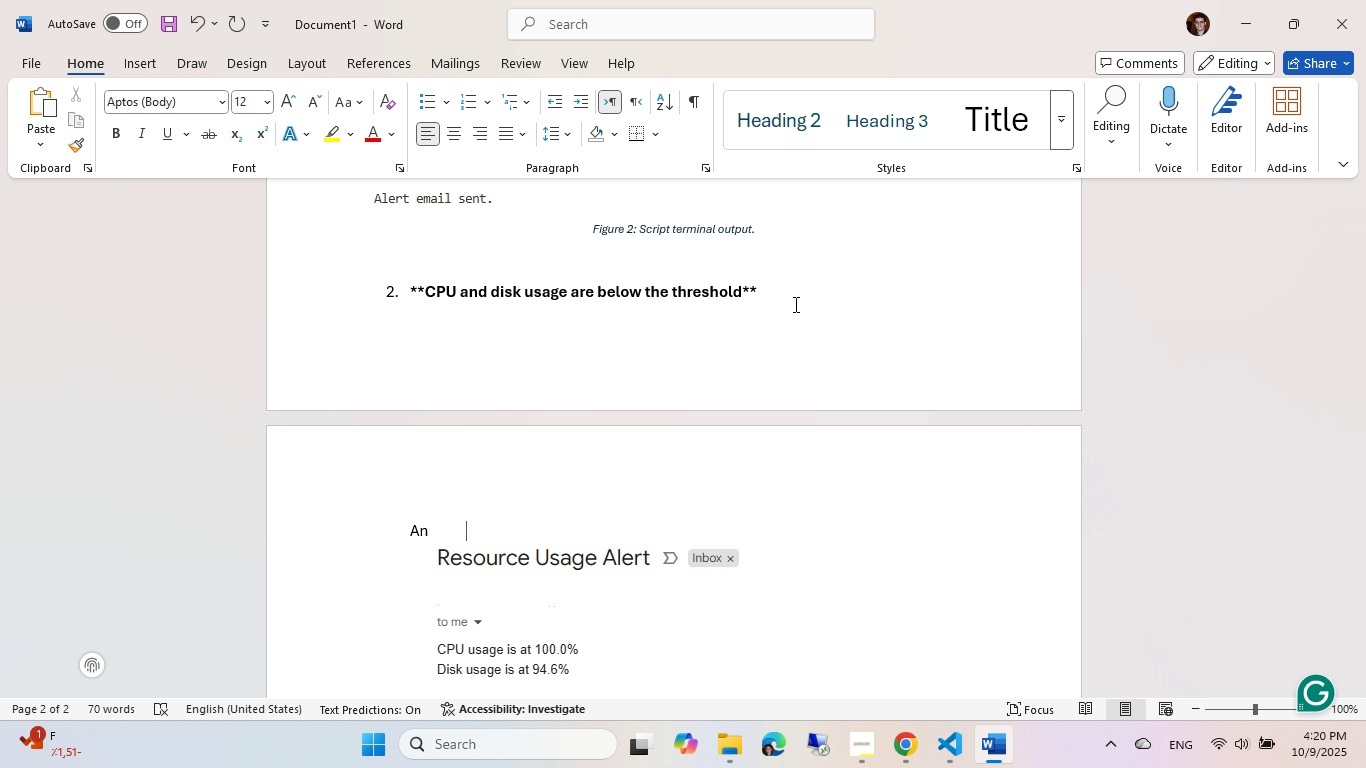 
key(Control+Backspace)
 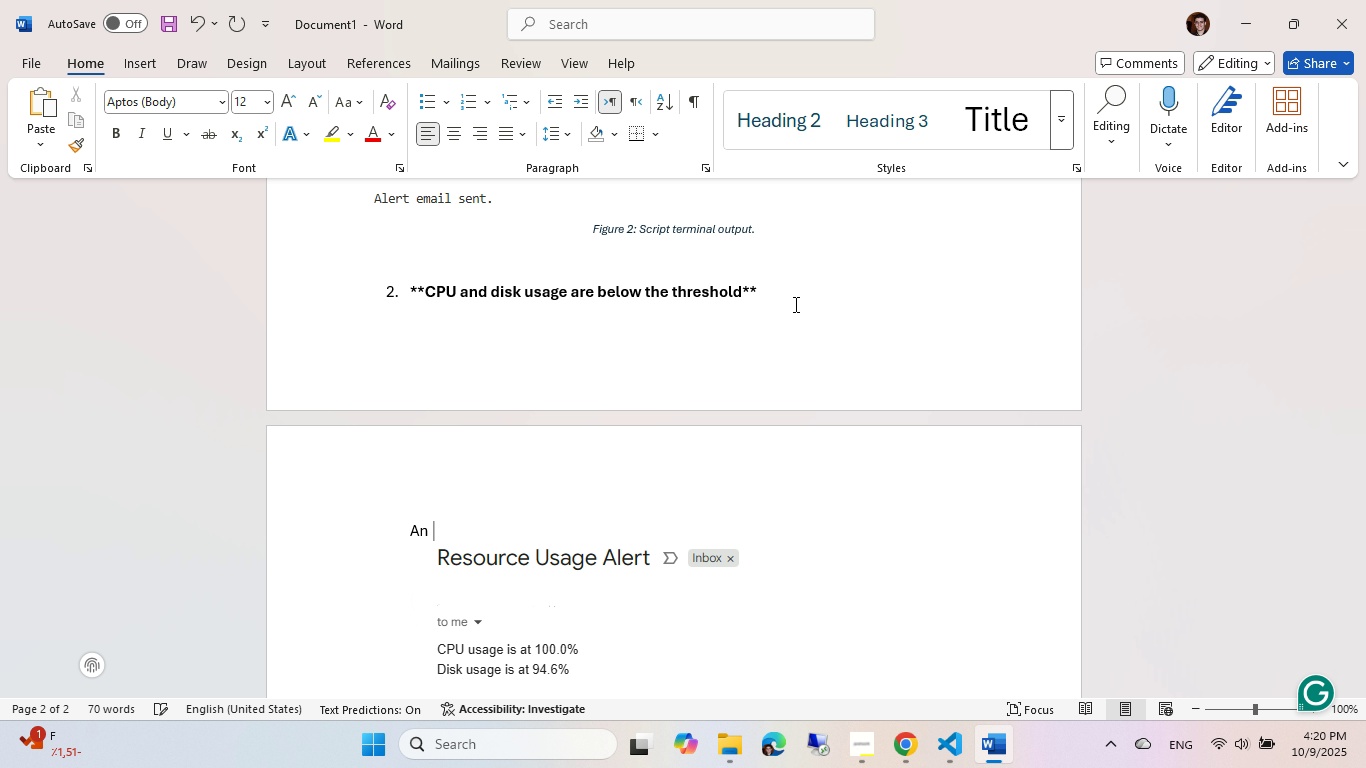 
type(email)
 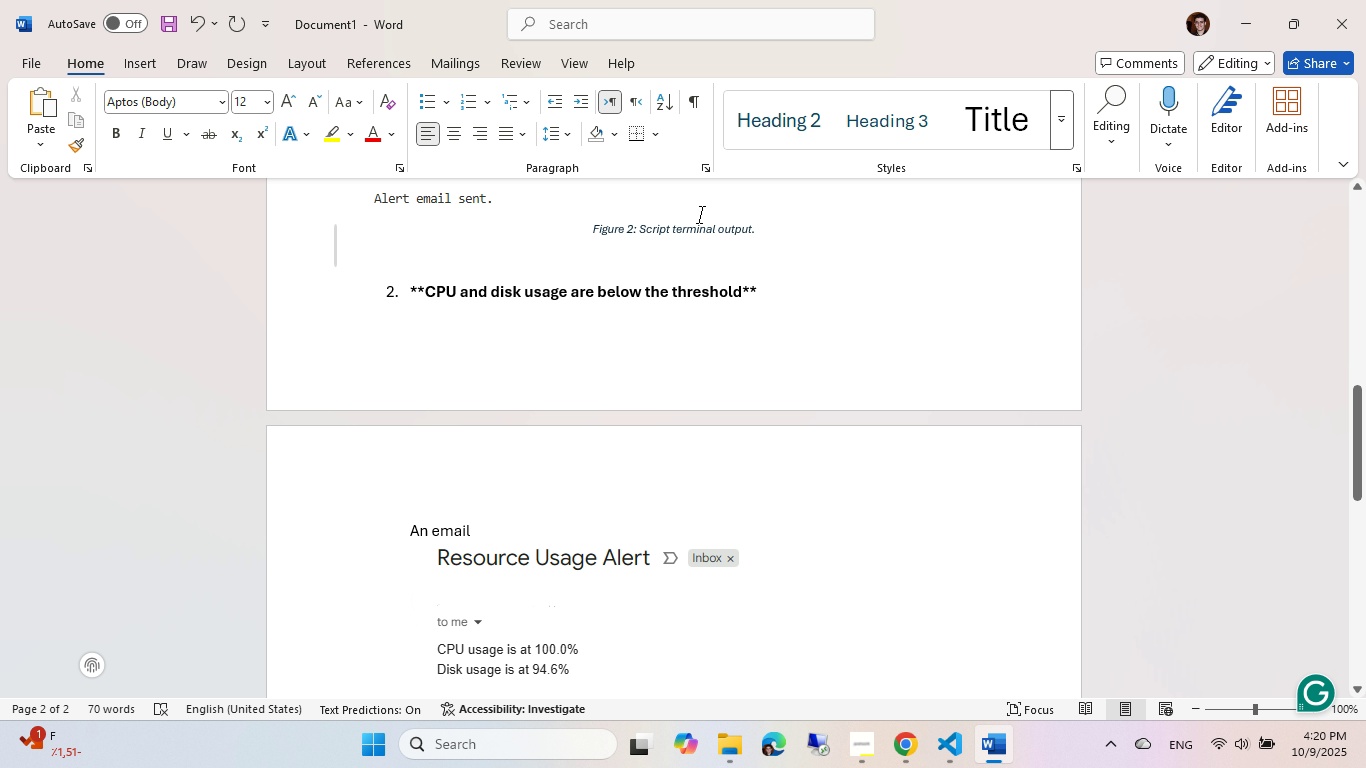 
scroll: coordinate [628, 326], scroll_direction: up, amount: 11.0
 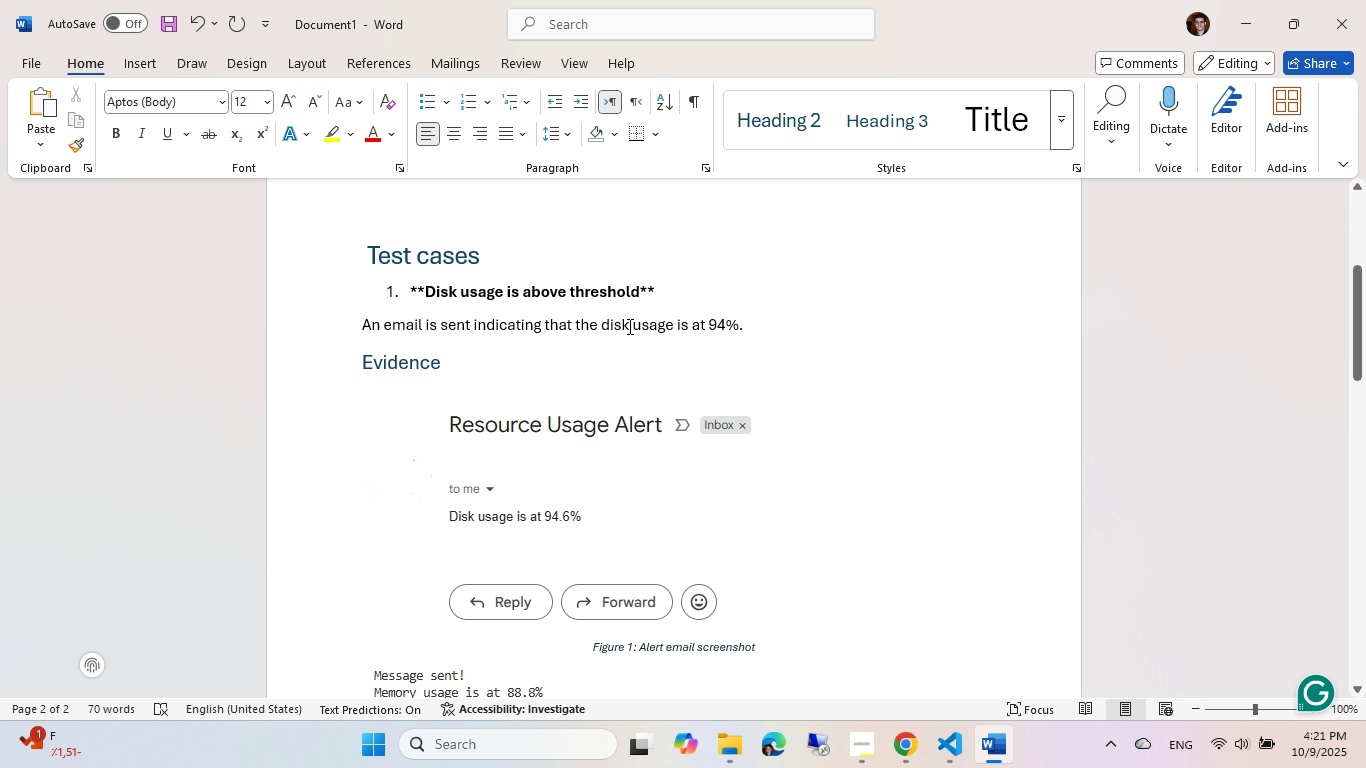 
scroll: coordinate [628, 326], scroll_direction: down, amount: 9.0
 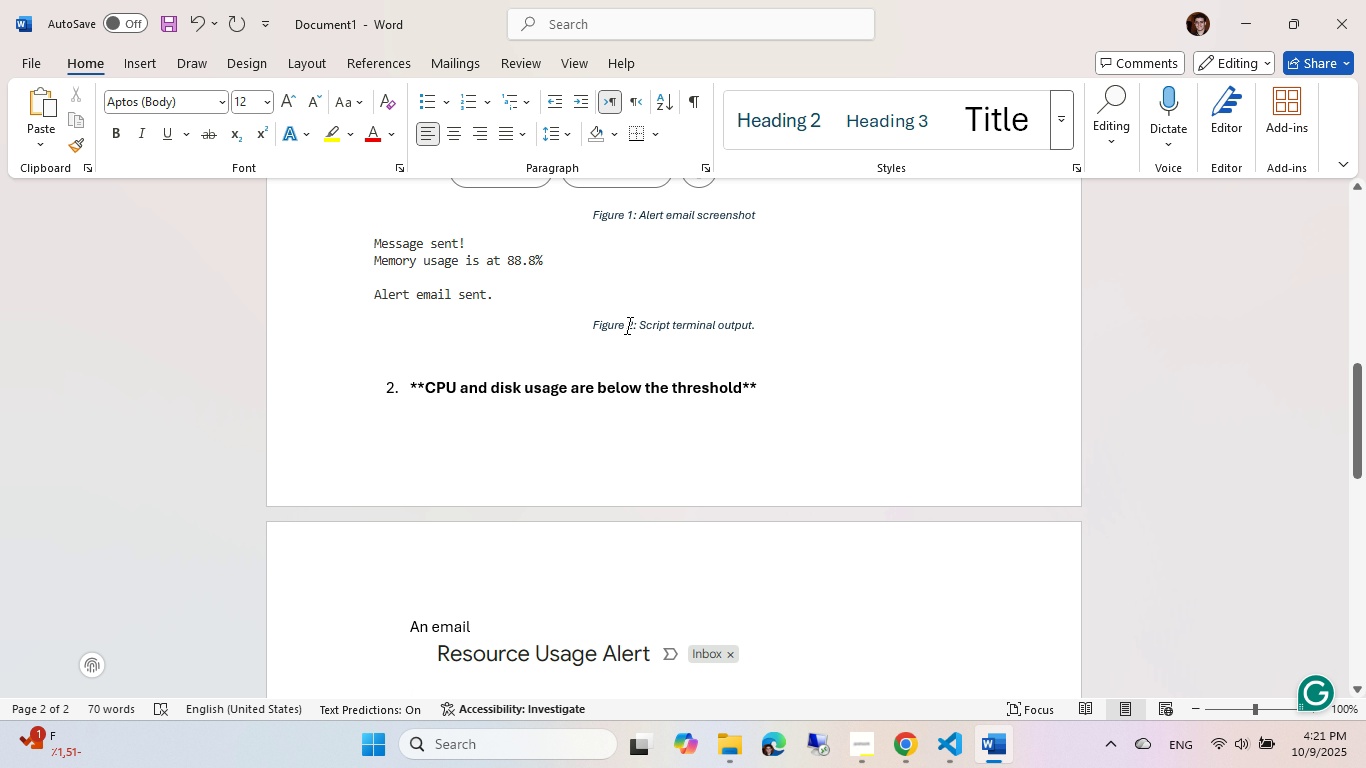 
type( is sent the )
key(Backspace)
key(Backspace)
key(Backspace)
key(Backspace)
type(indicat)
key(Tab)
type( that CPI)
key(Backspace)
type(U and disk usage is above the thresh)
key(Tab)
type(.)
key(NumpadEnter)
 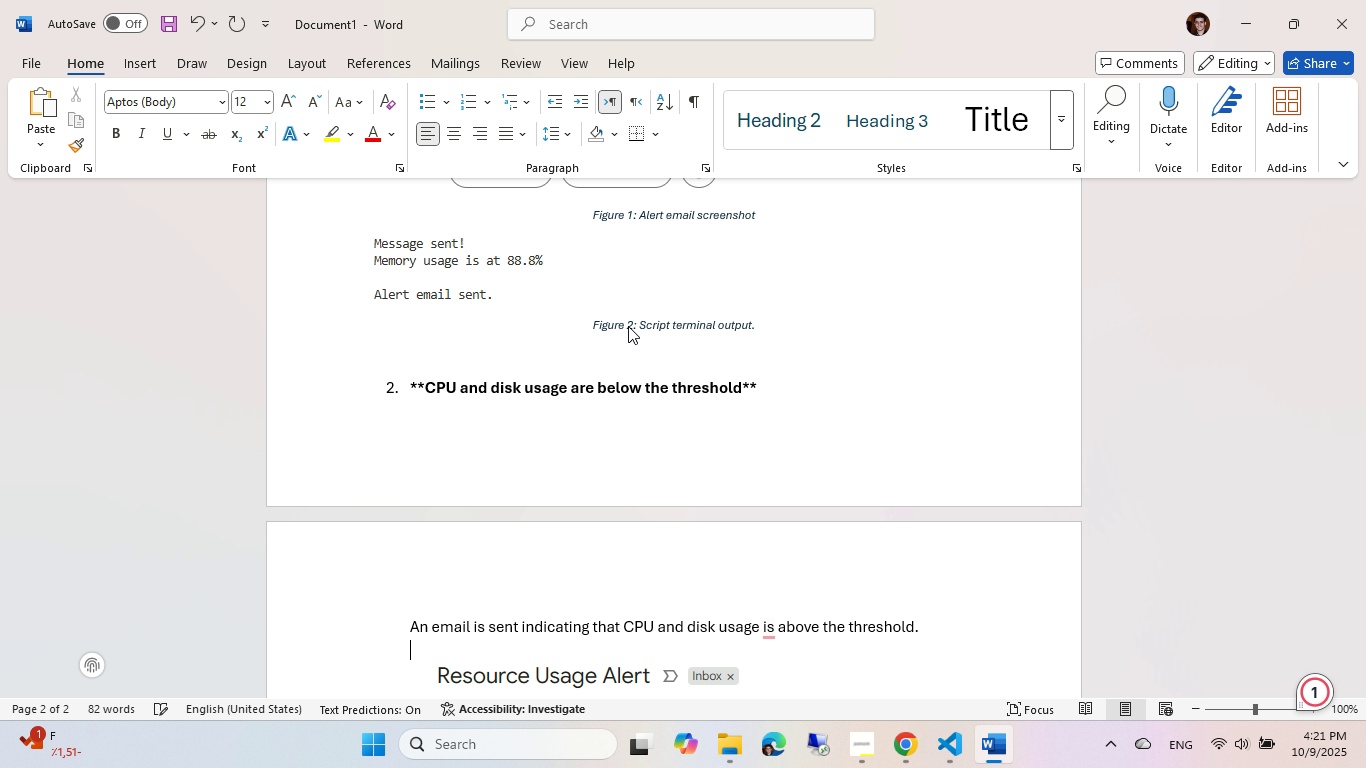 
left_click([793, 129])
 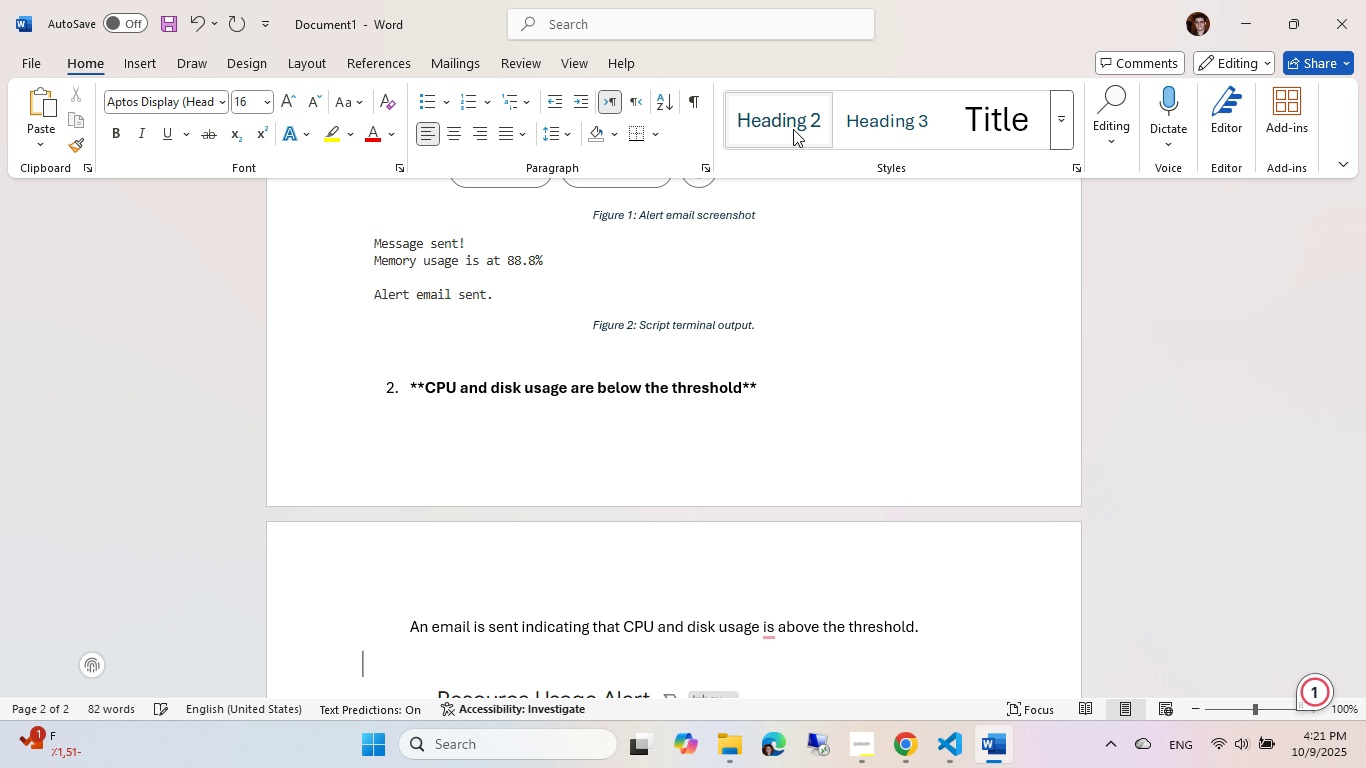 
type(Evidence)
 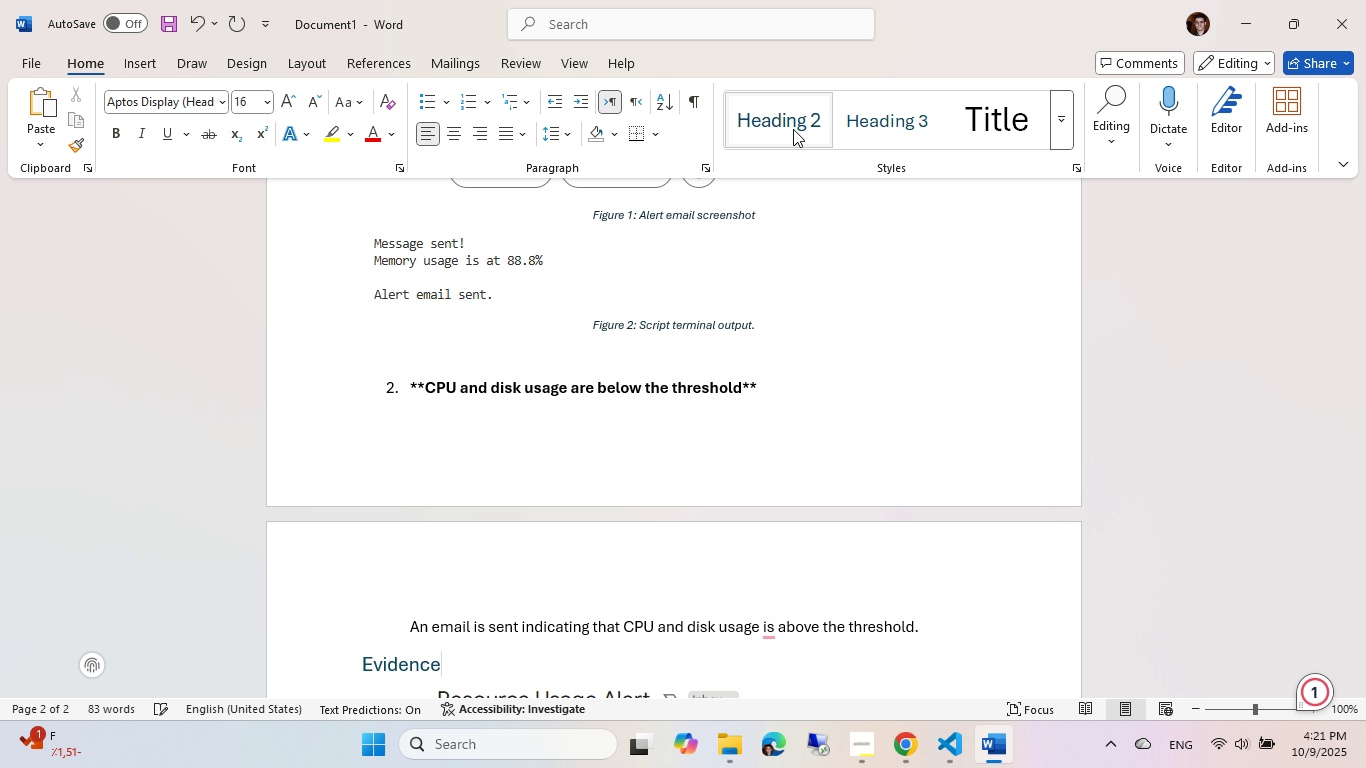 
scroll: coordinate [484, 446], scroll_direction: down, amount: 5.0
 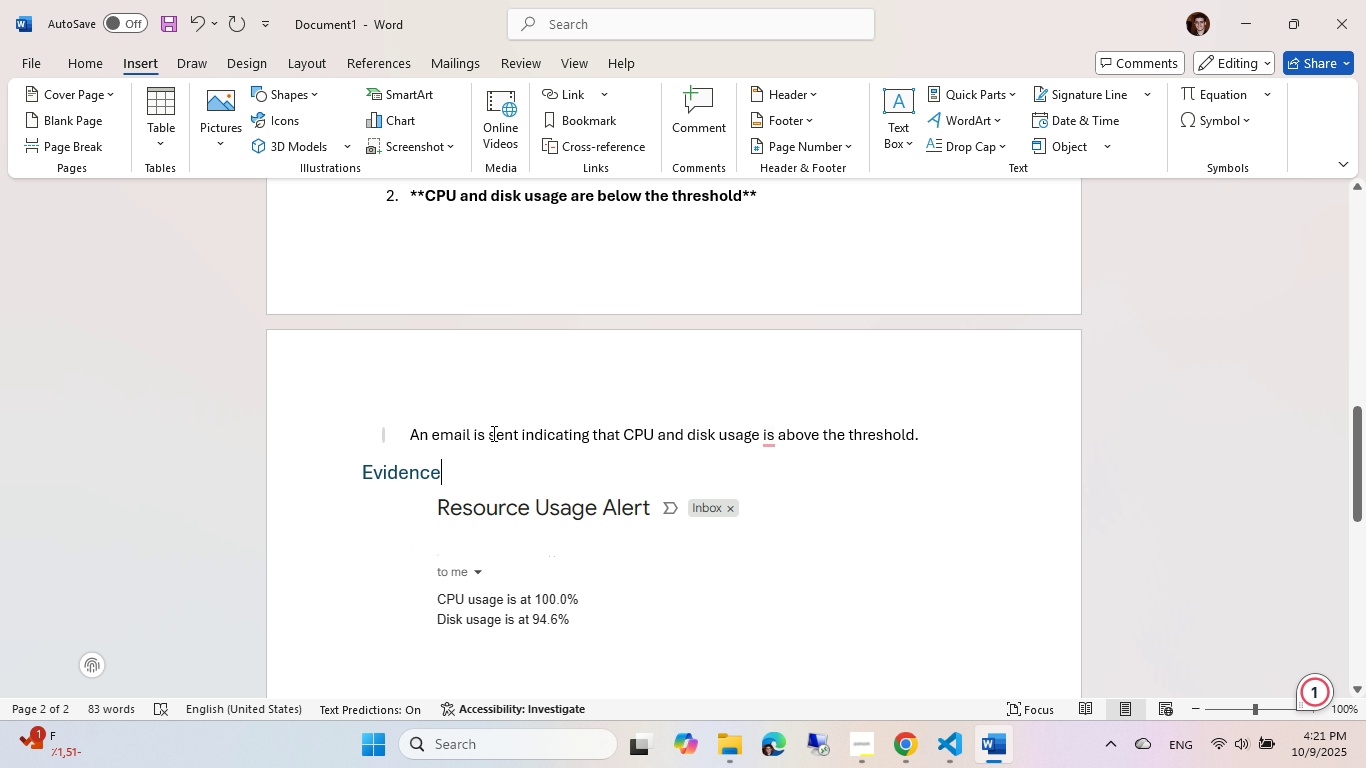 
scroll: coordinate [482, 440], scroll_direction: up, amount: 12.0
 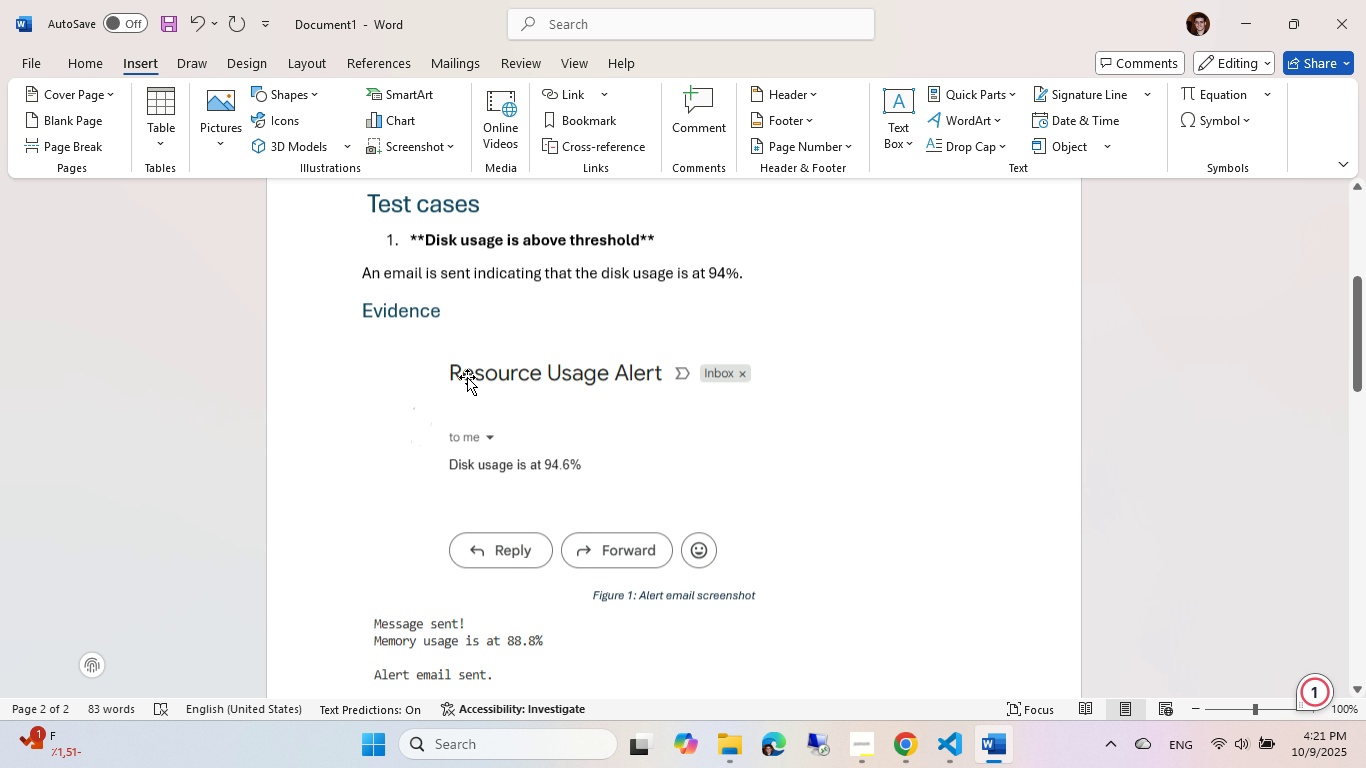 
scroll: coordinate [467, 377], scroll_direction: down, amount: 12.0
 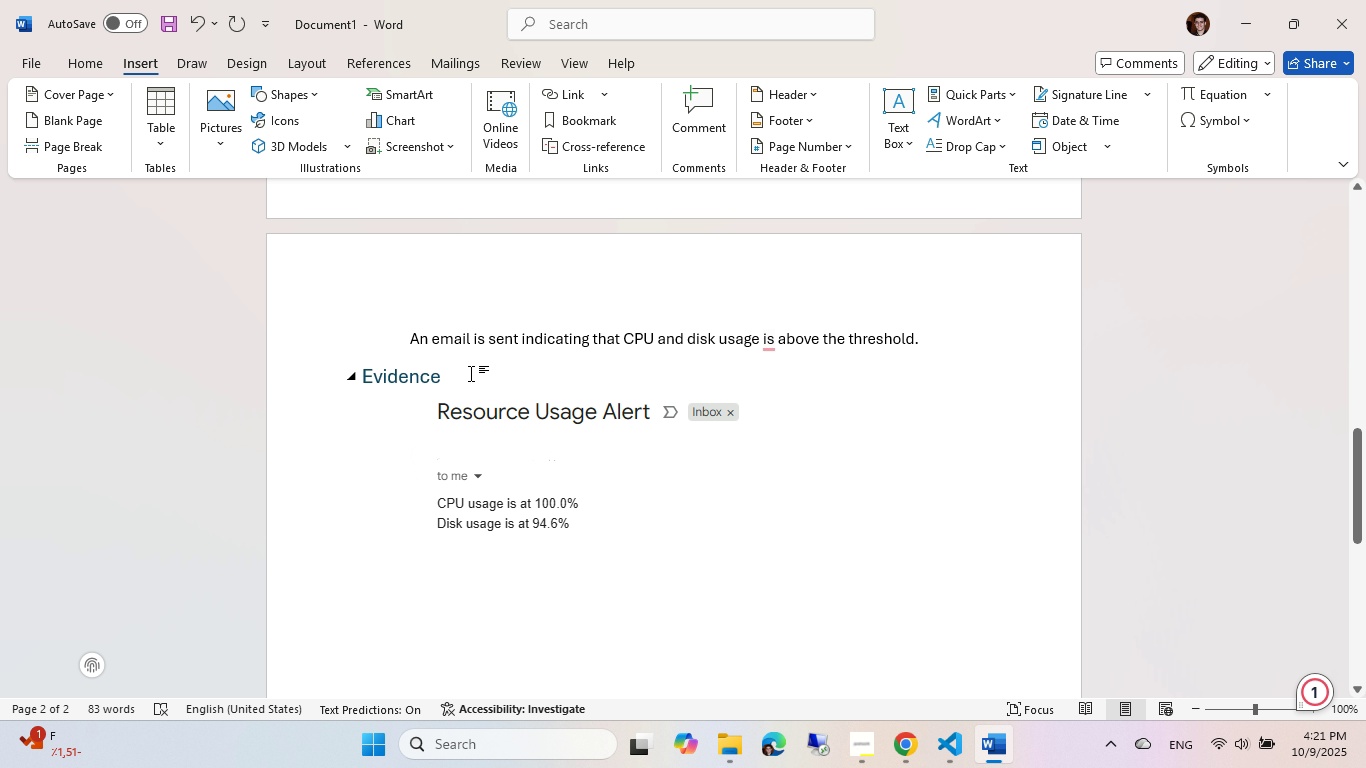 
scroll: coordinate [469, 364], scroll_direction: up, amount: 16.0
 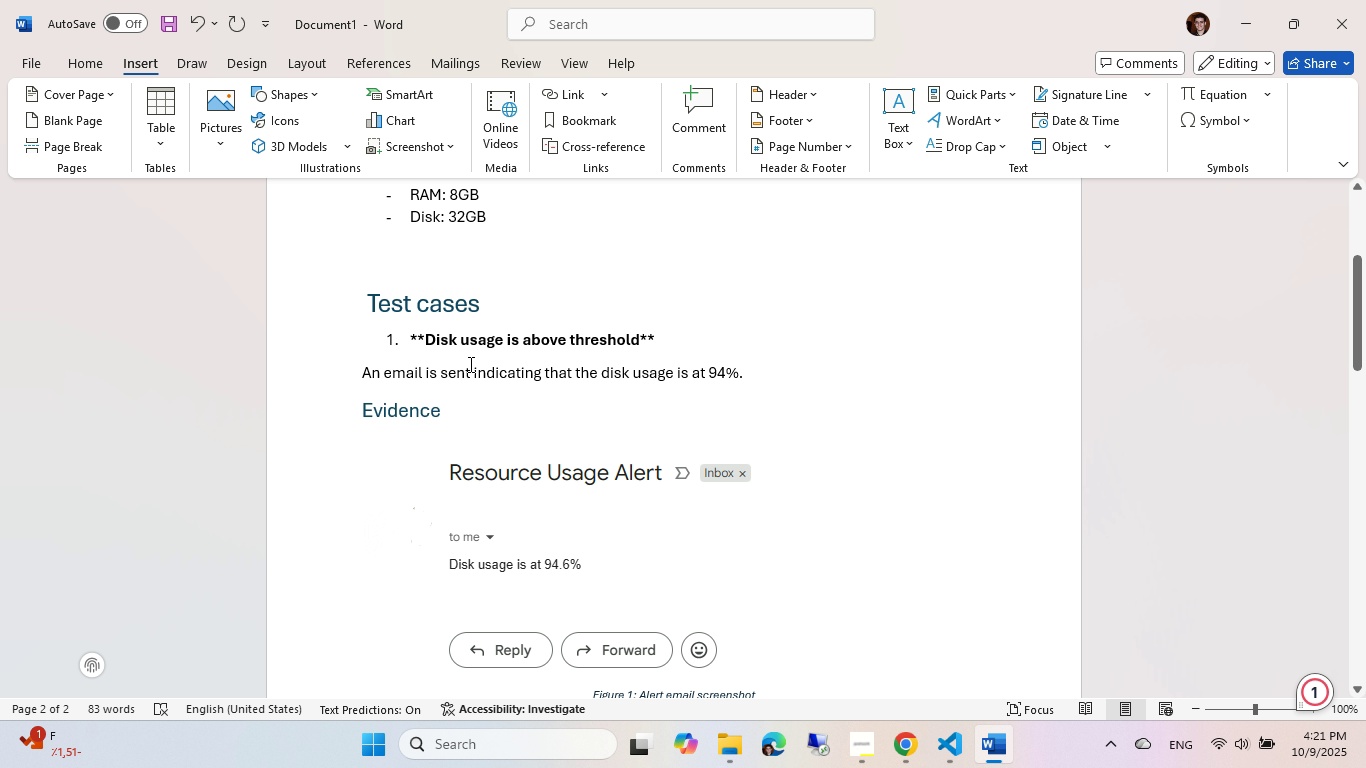 
scroll: coordinate [469, 364], scroll_direction: down, amount: 1.0
 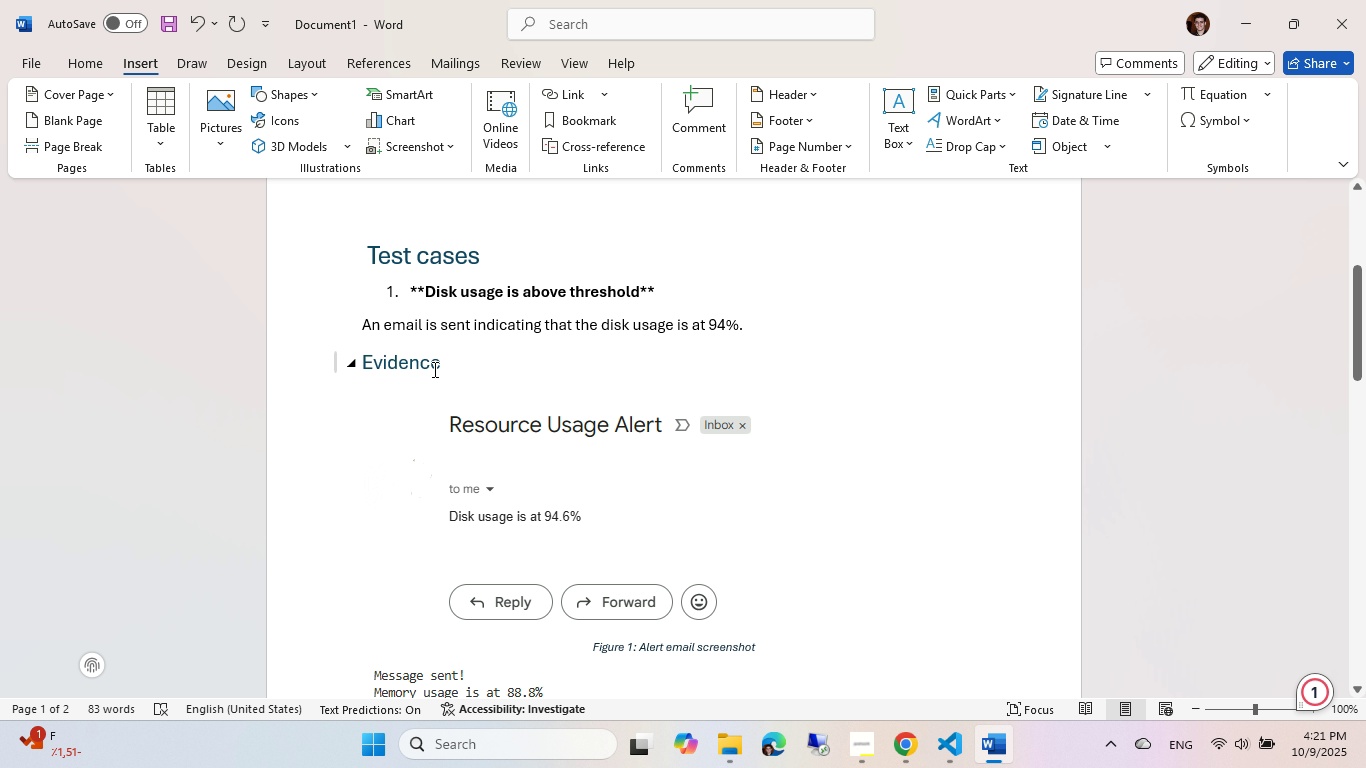 
left_click([432, 369])
 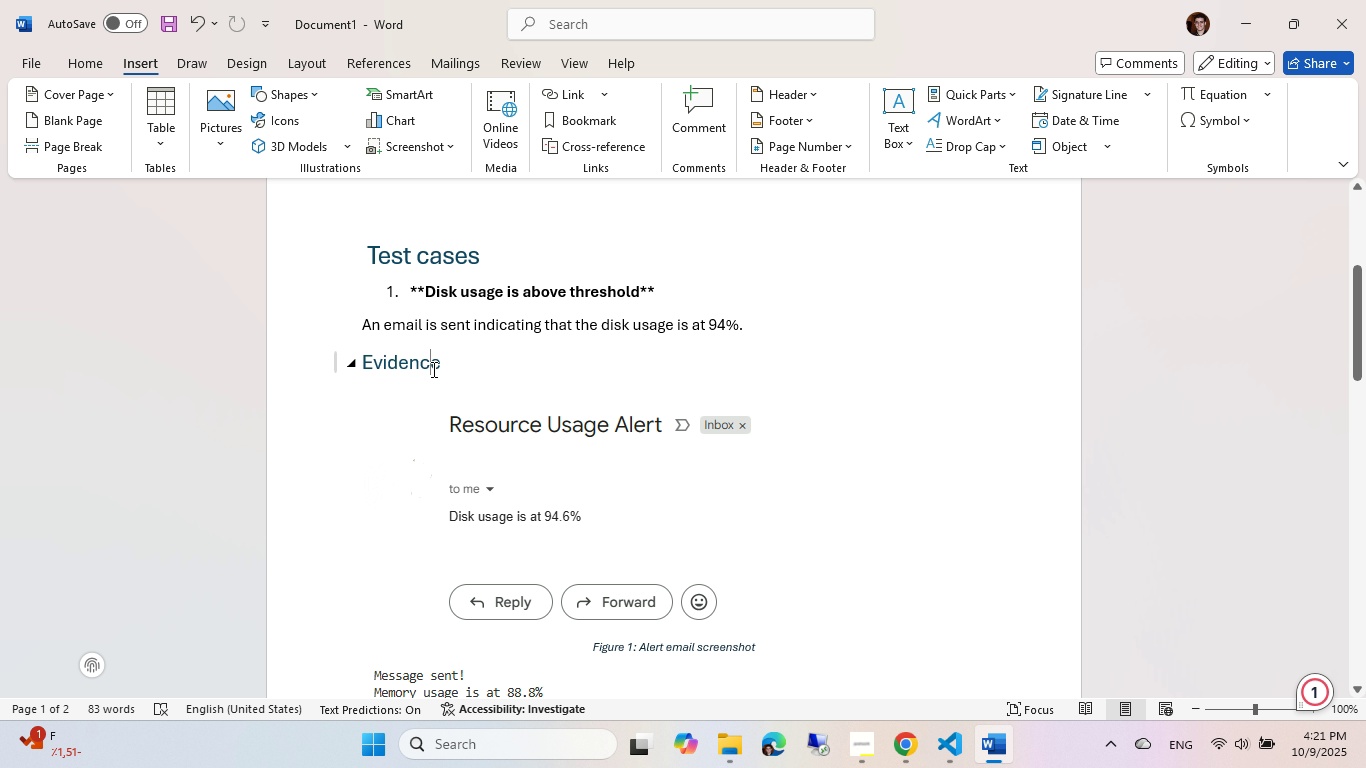 
left_click([432, 369])
 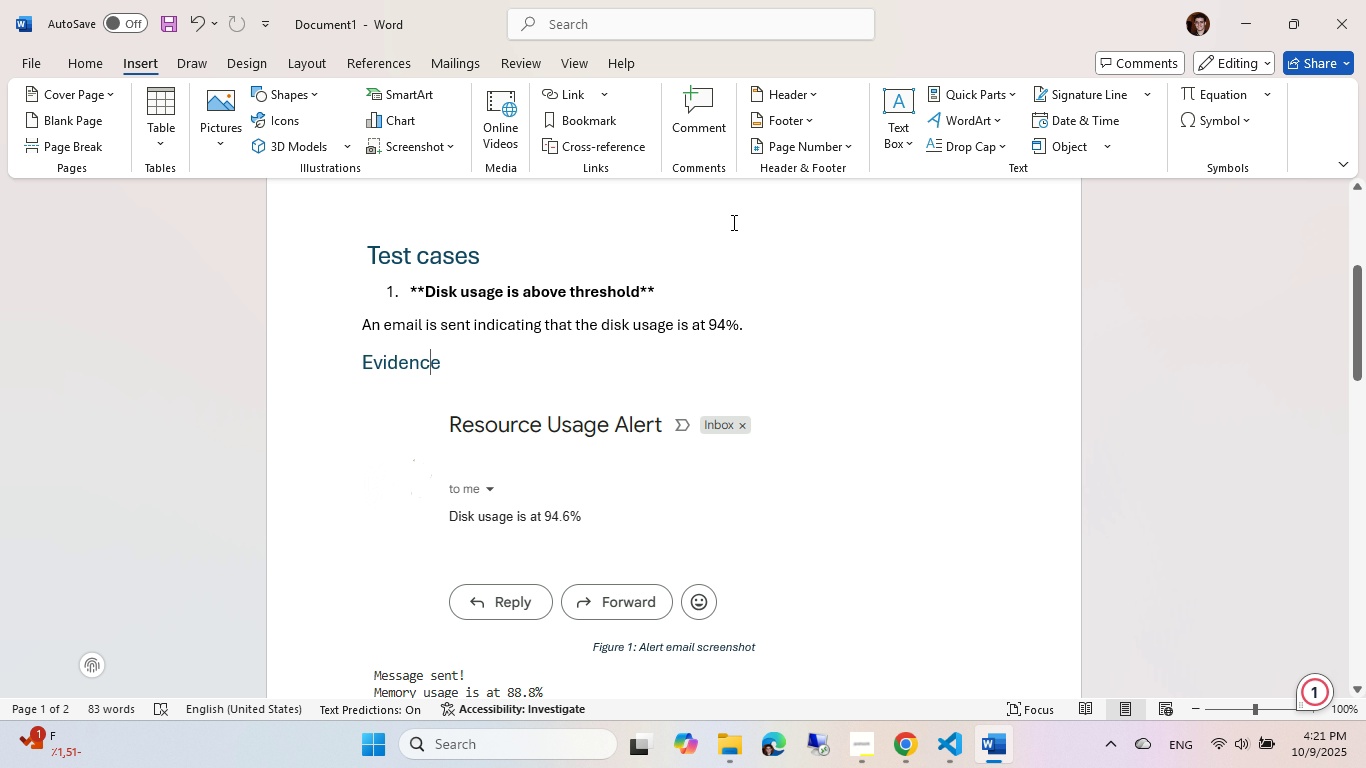 
wait(12.09)
 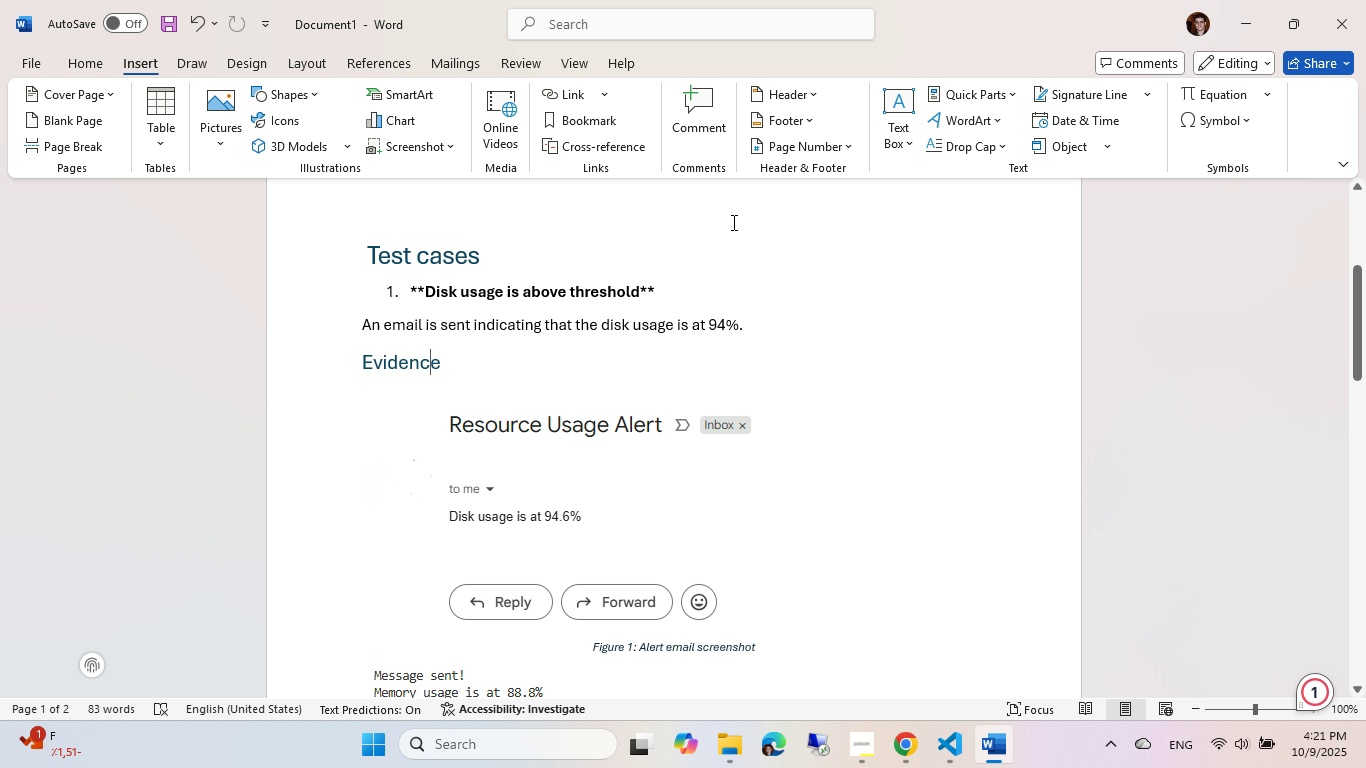 
key(Home)
 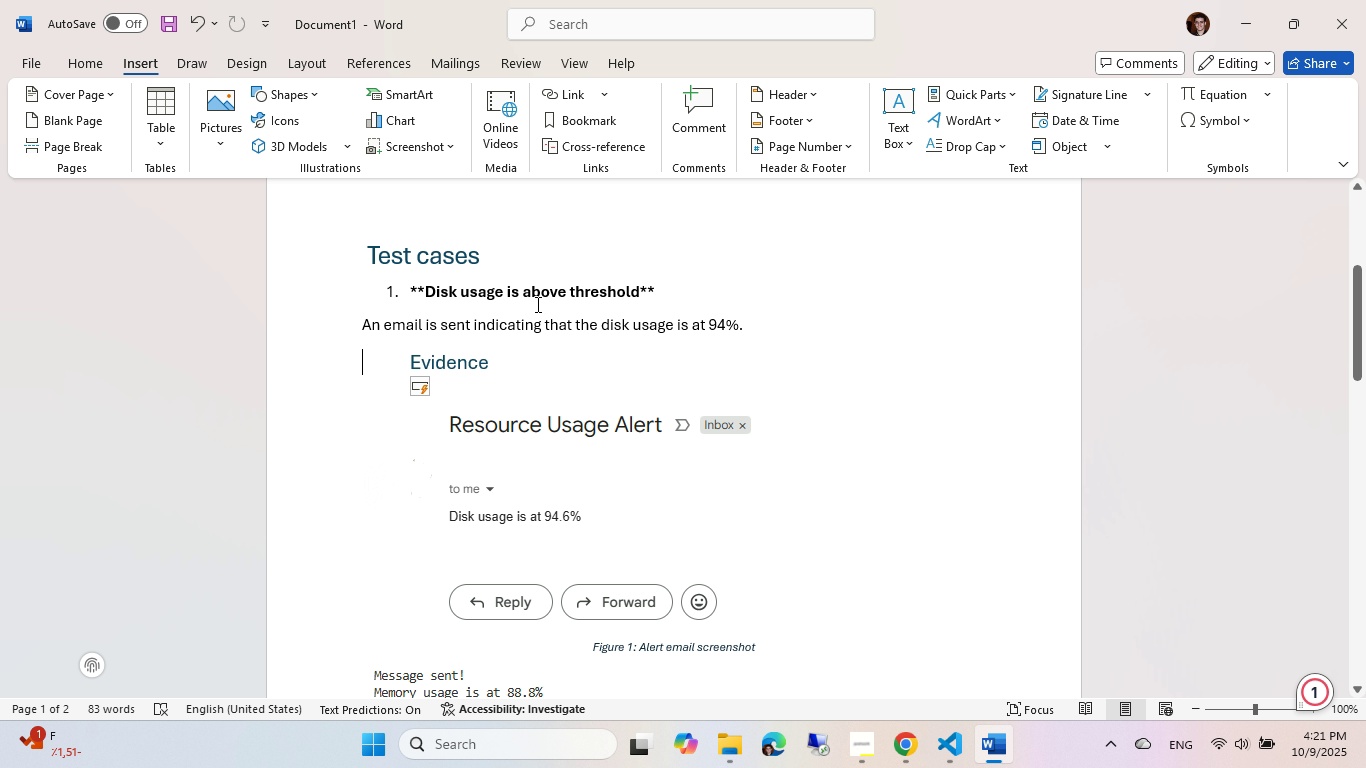 
key(Tab)
 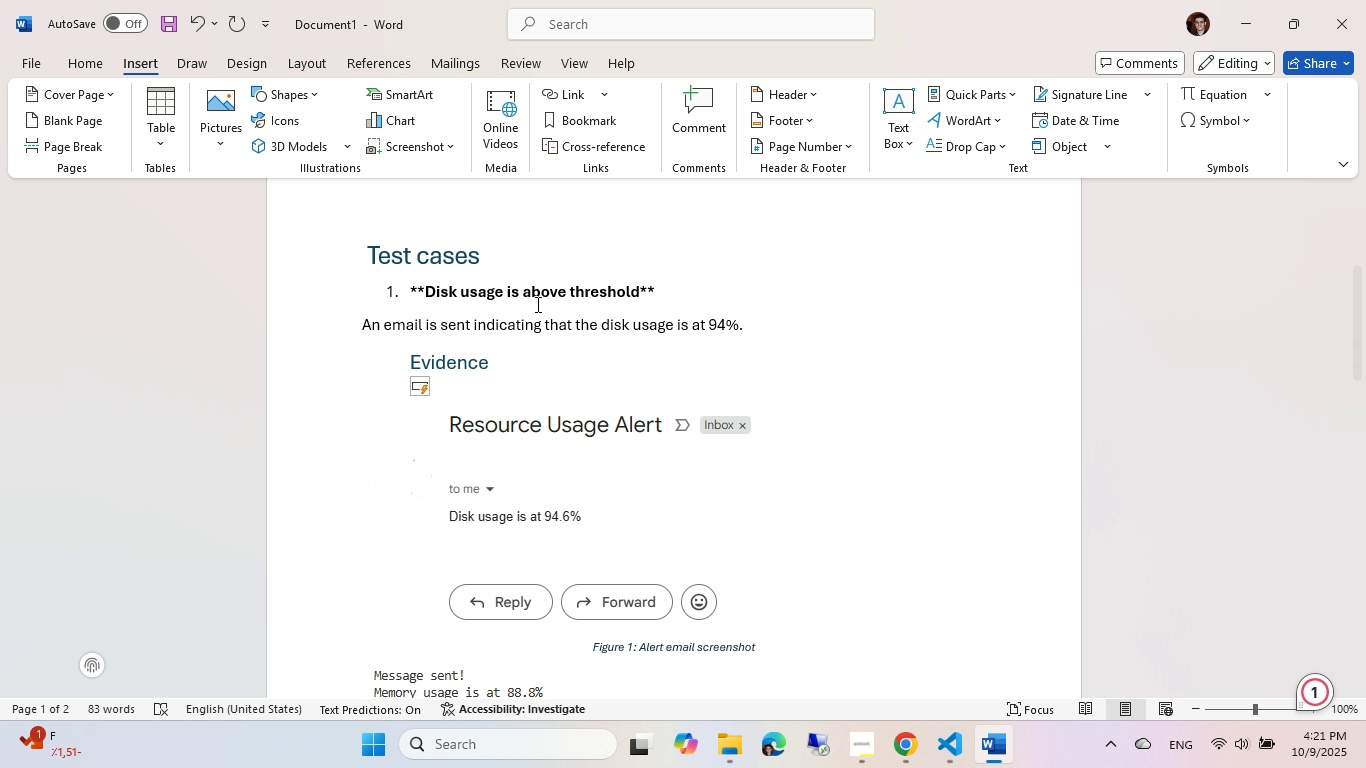 
left_click([477, 367])
 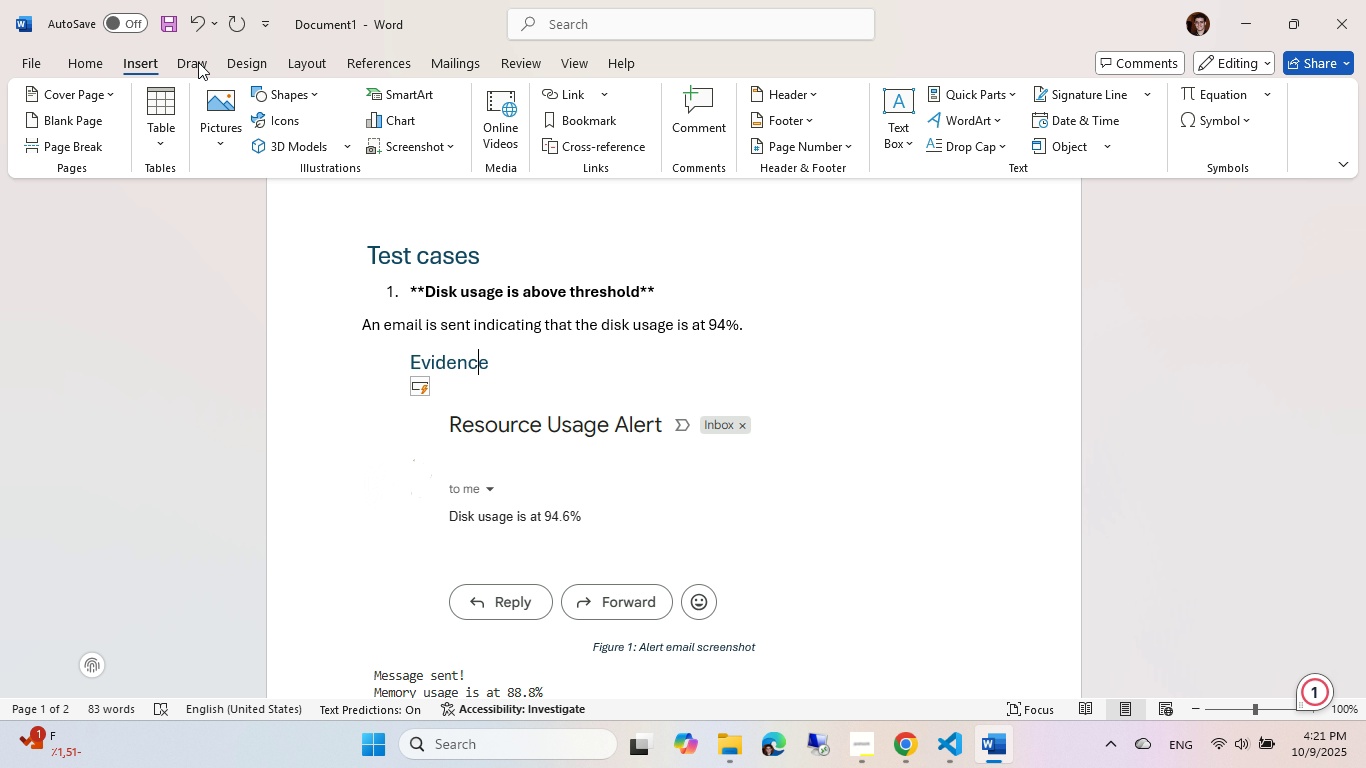 
left_click([81, 55])
 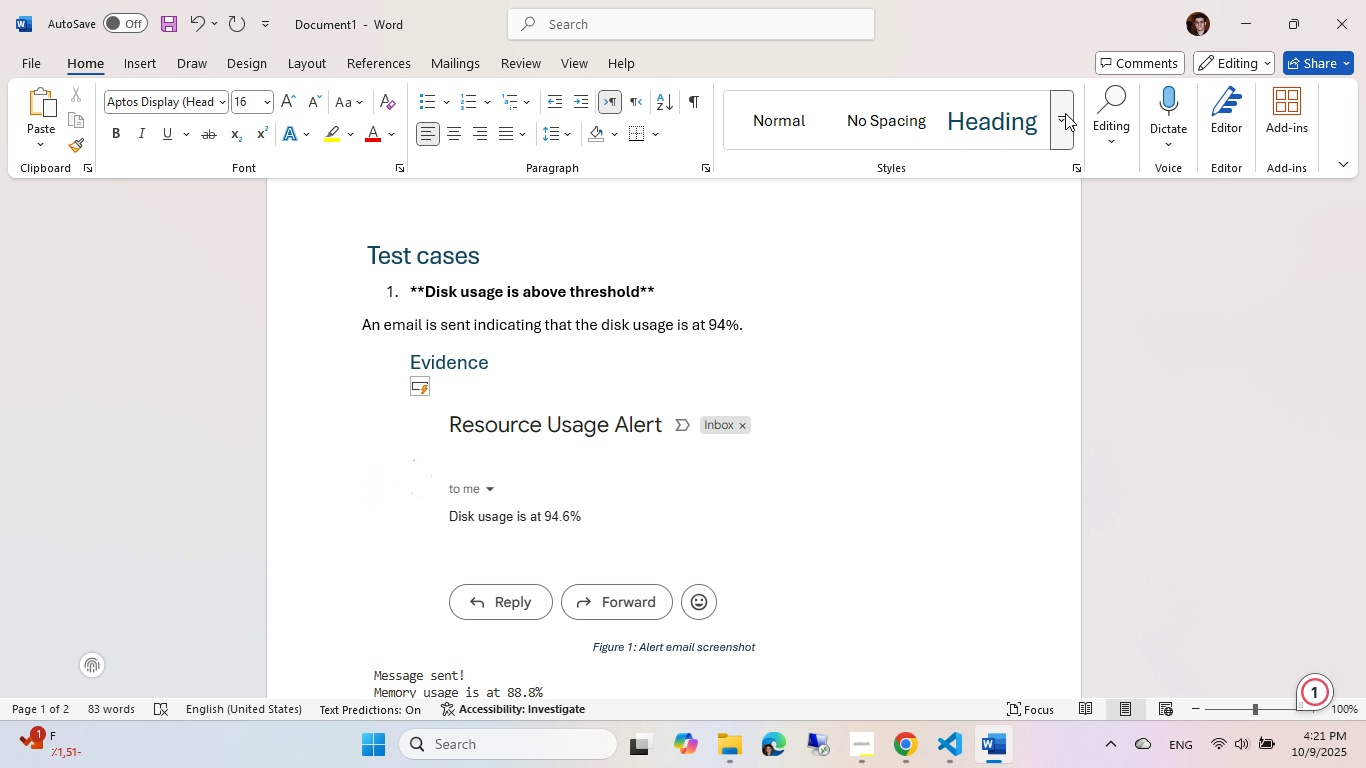 
left_click([1064, 113])
 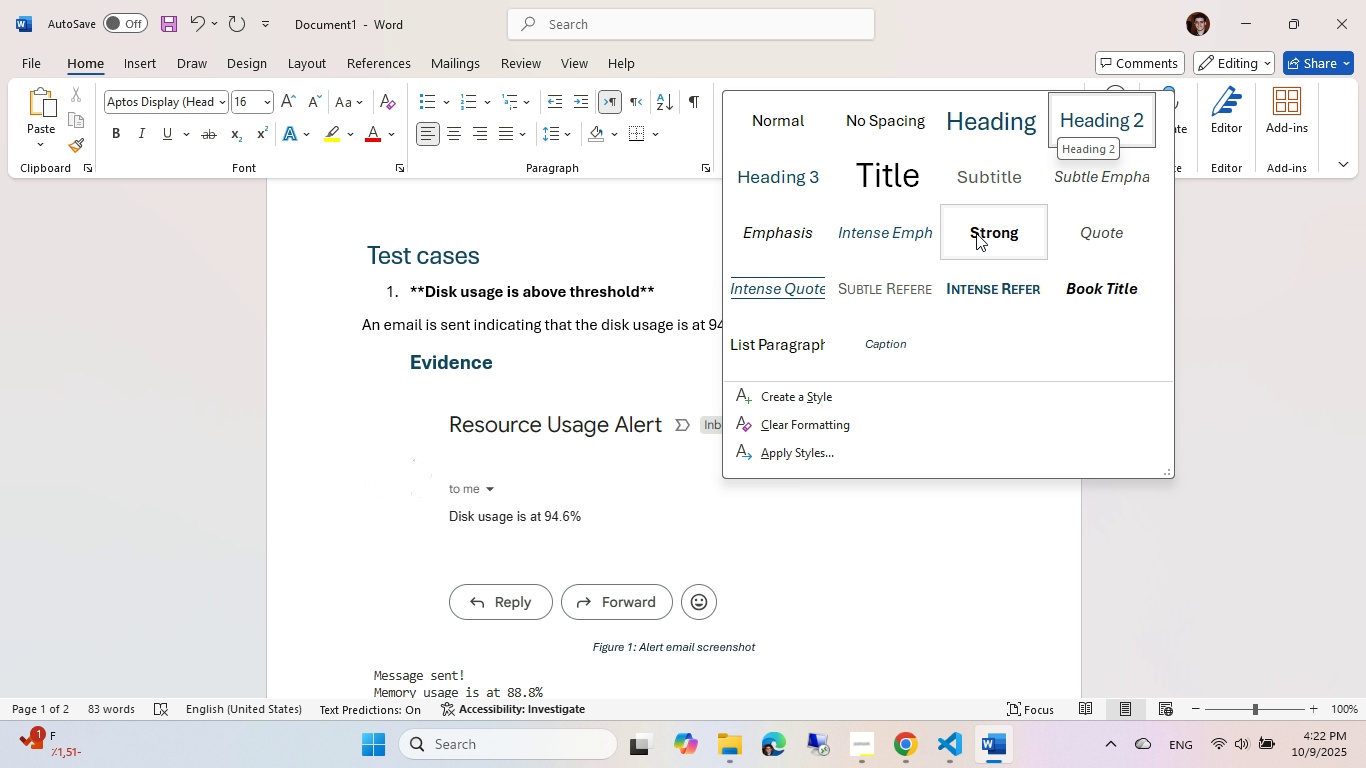 
left_click([976, 233])
 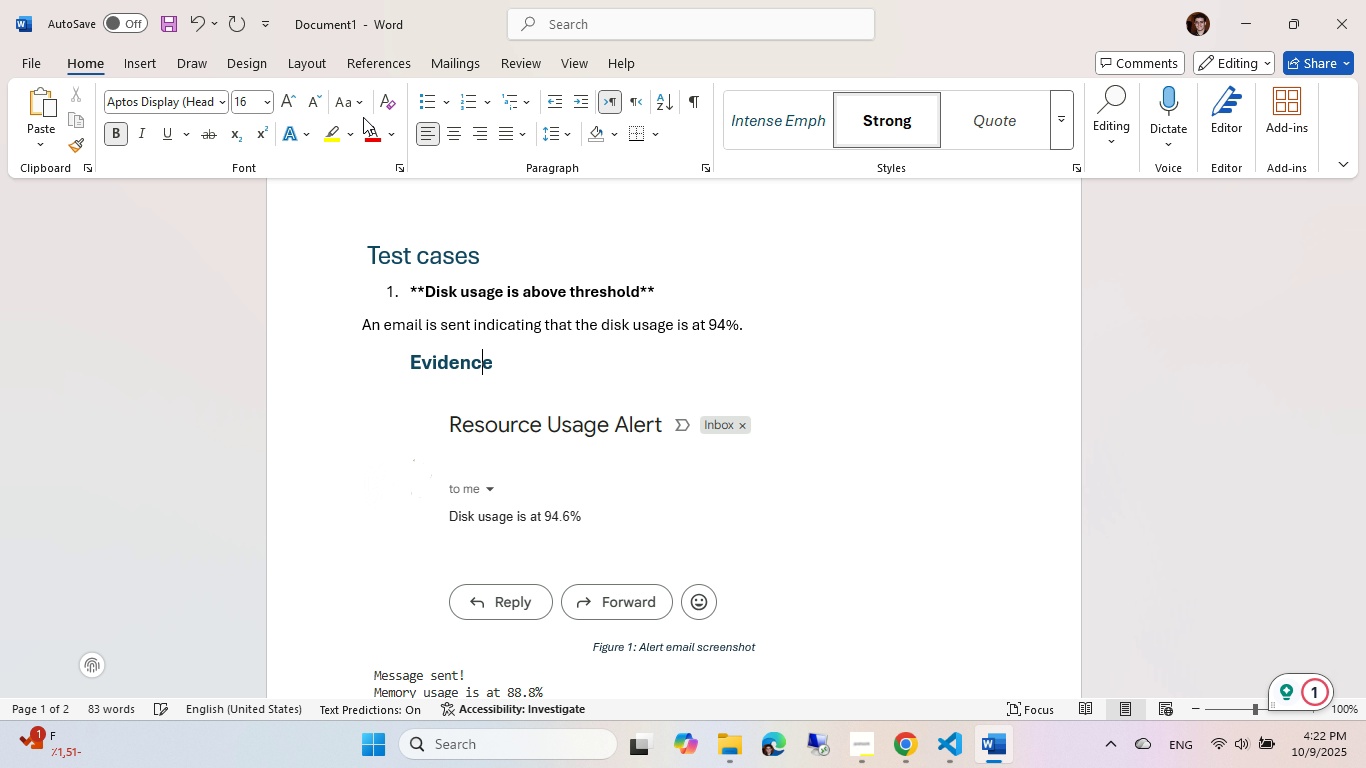 
left_click([389, 141])
 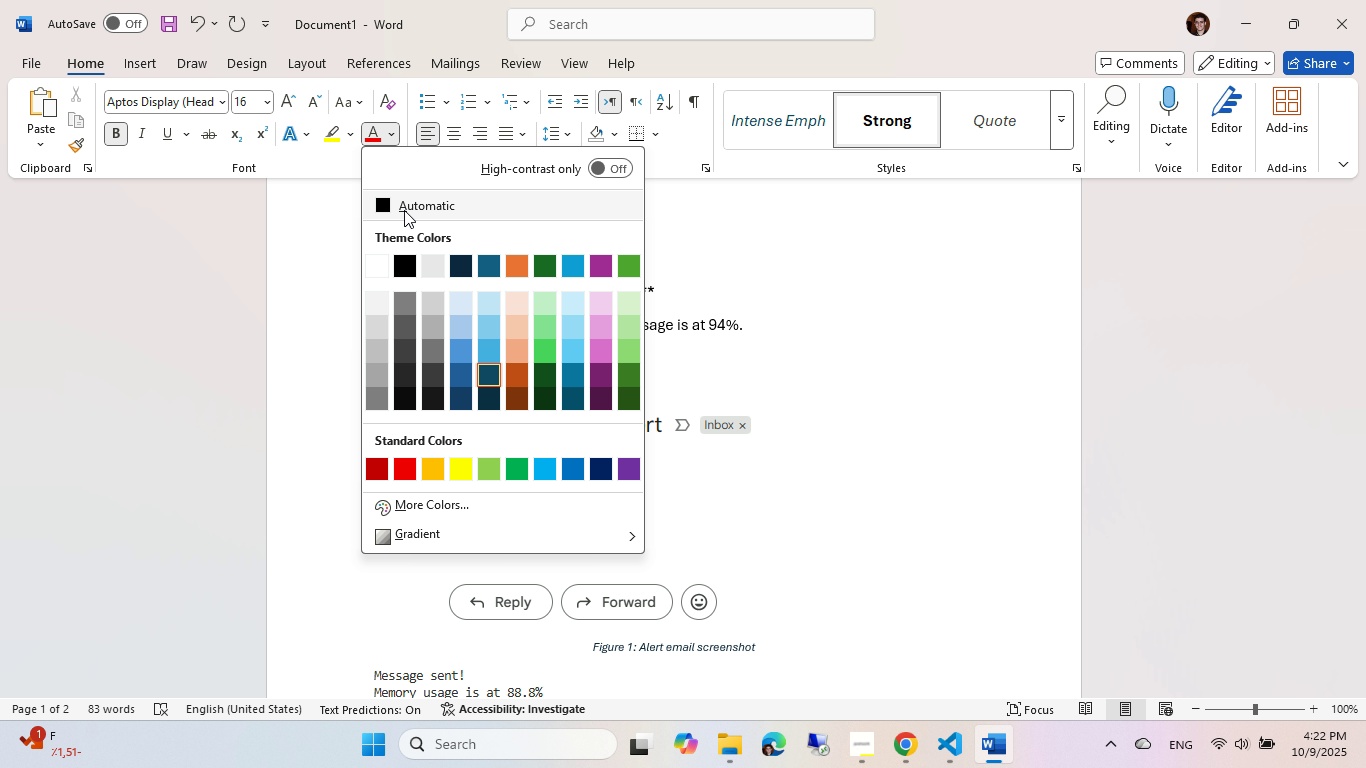 
left_click([404, 210])
 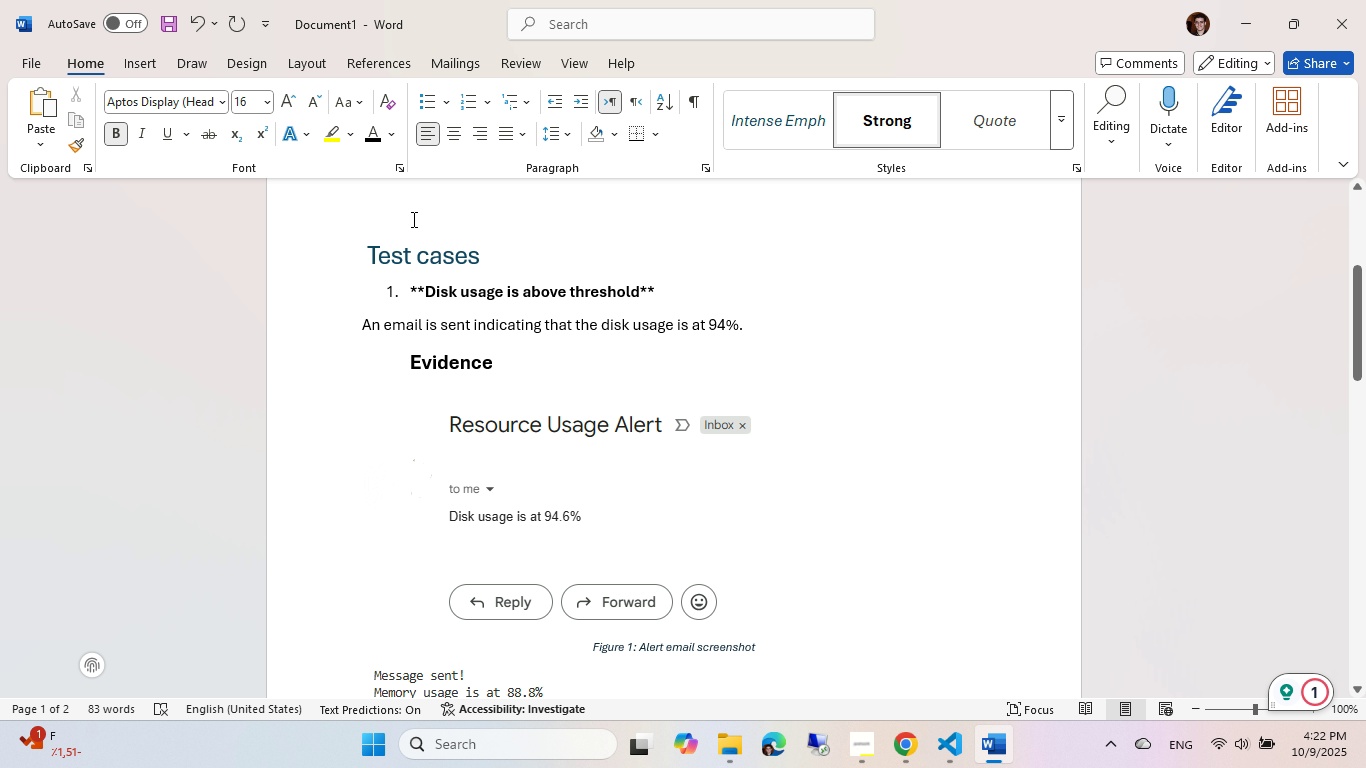 
wait(8.83)
 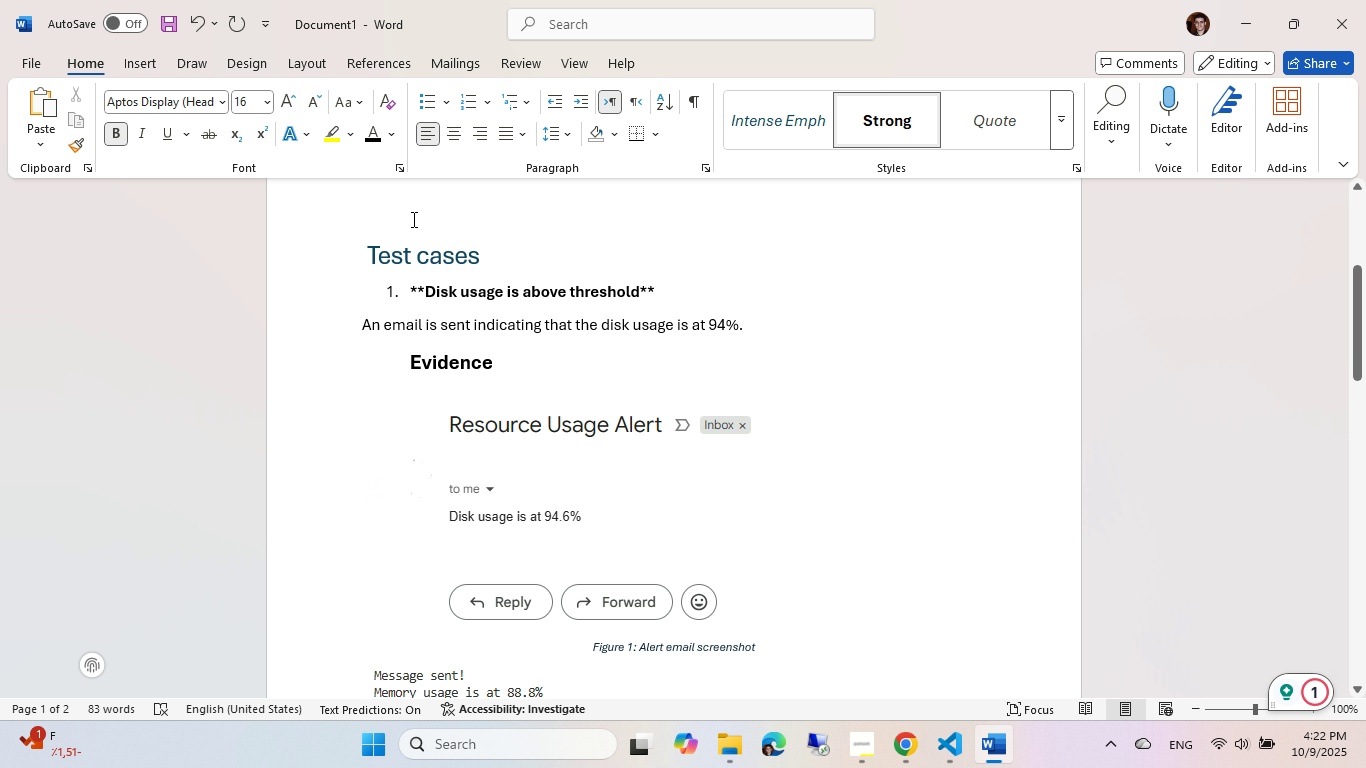 
left_click([1062, 121])
 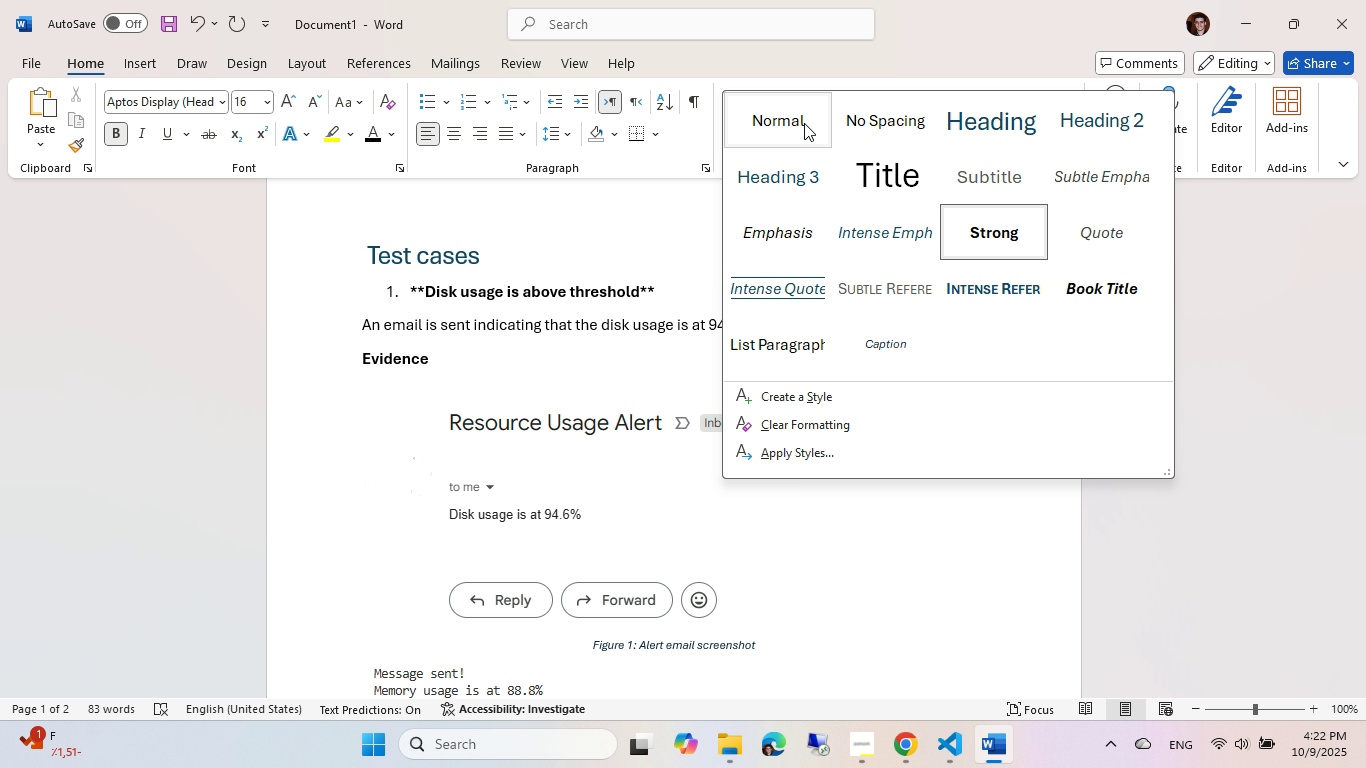 
left_click([803, 123])
 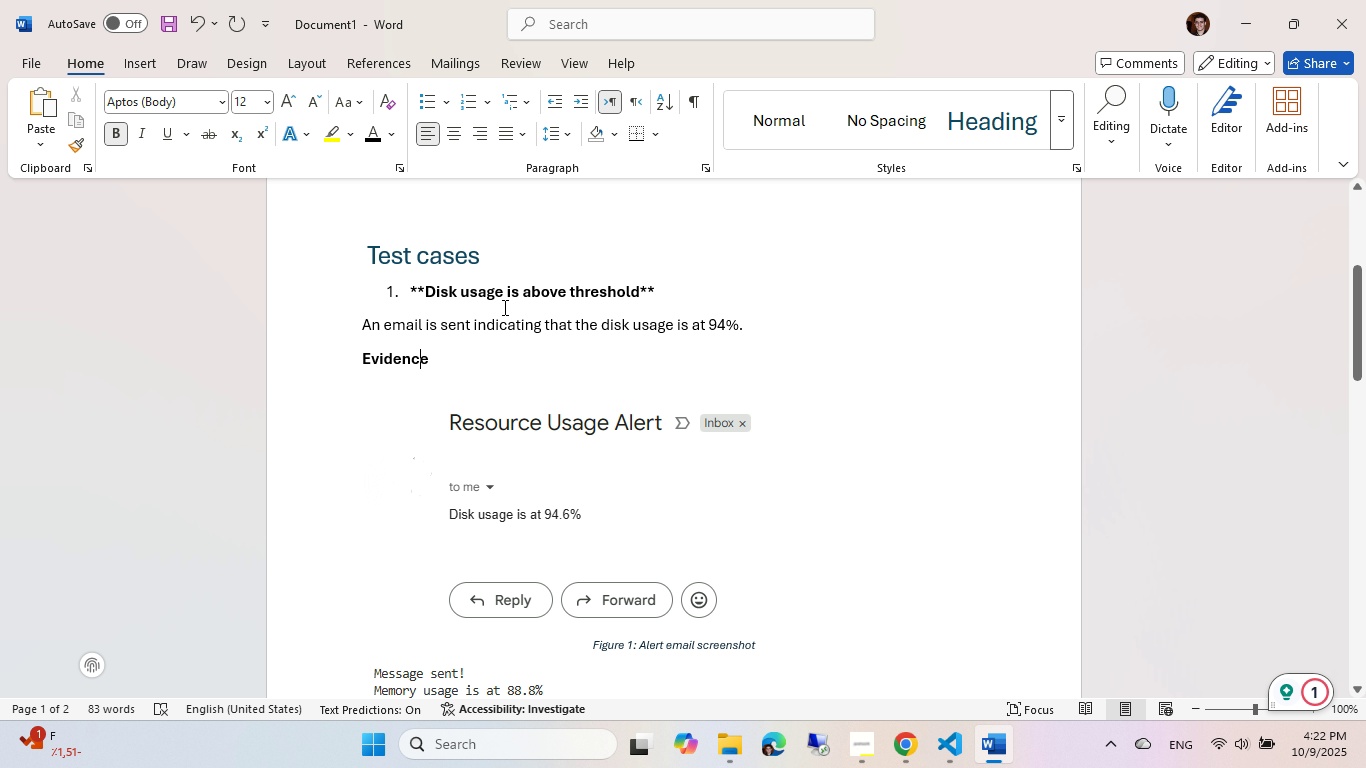 
key(Home)
 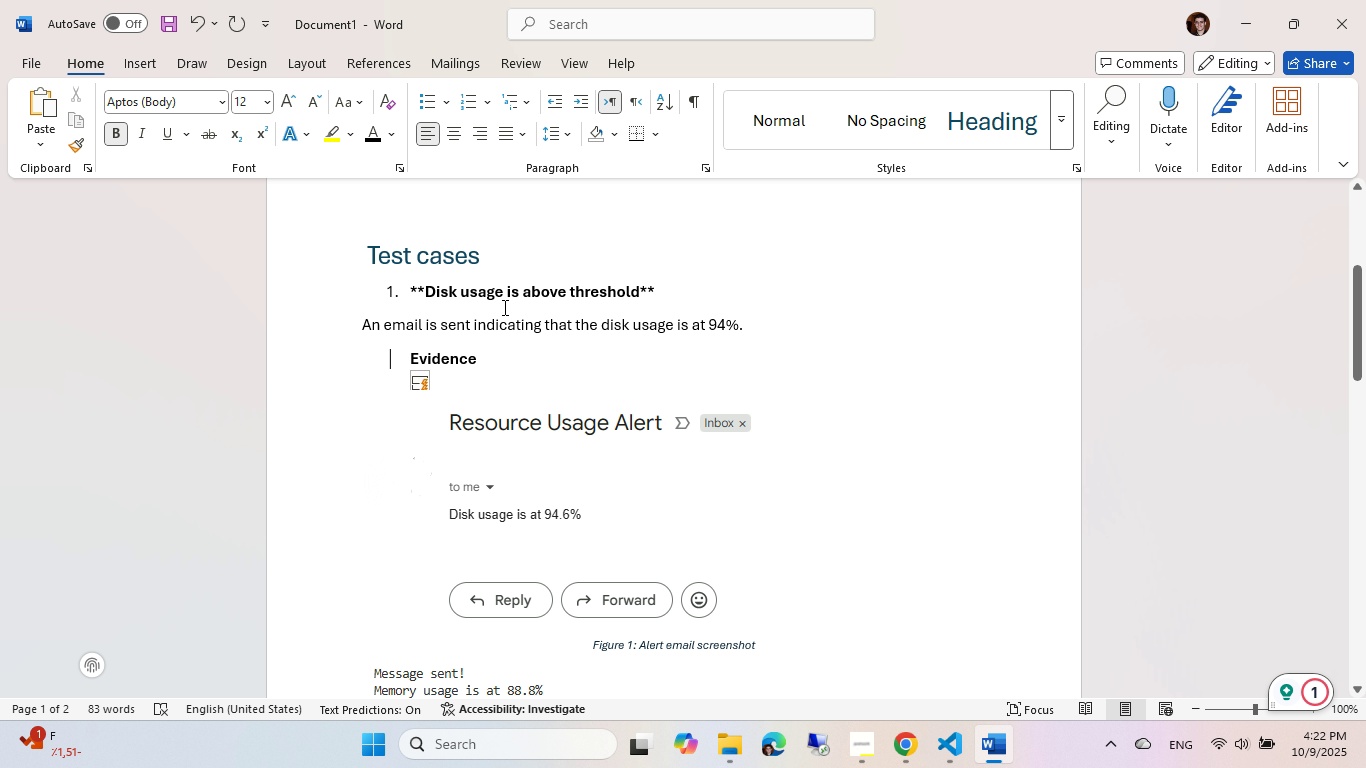 
key(Tab)
 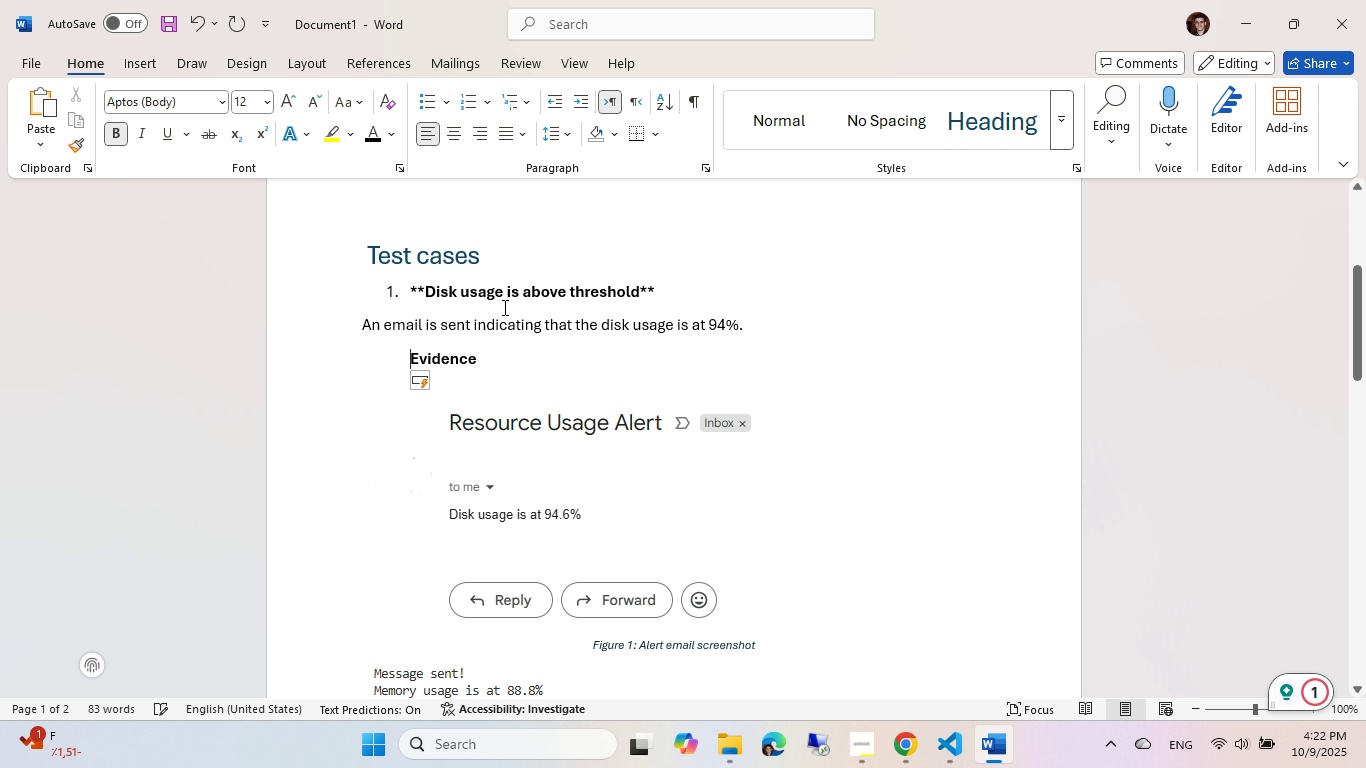 
key(Tab)
 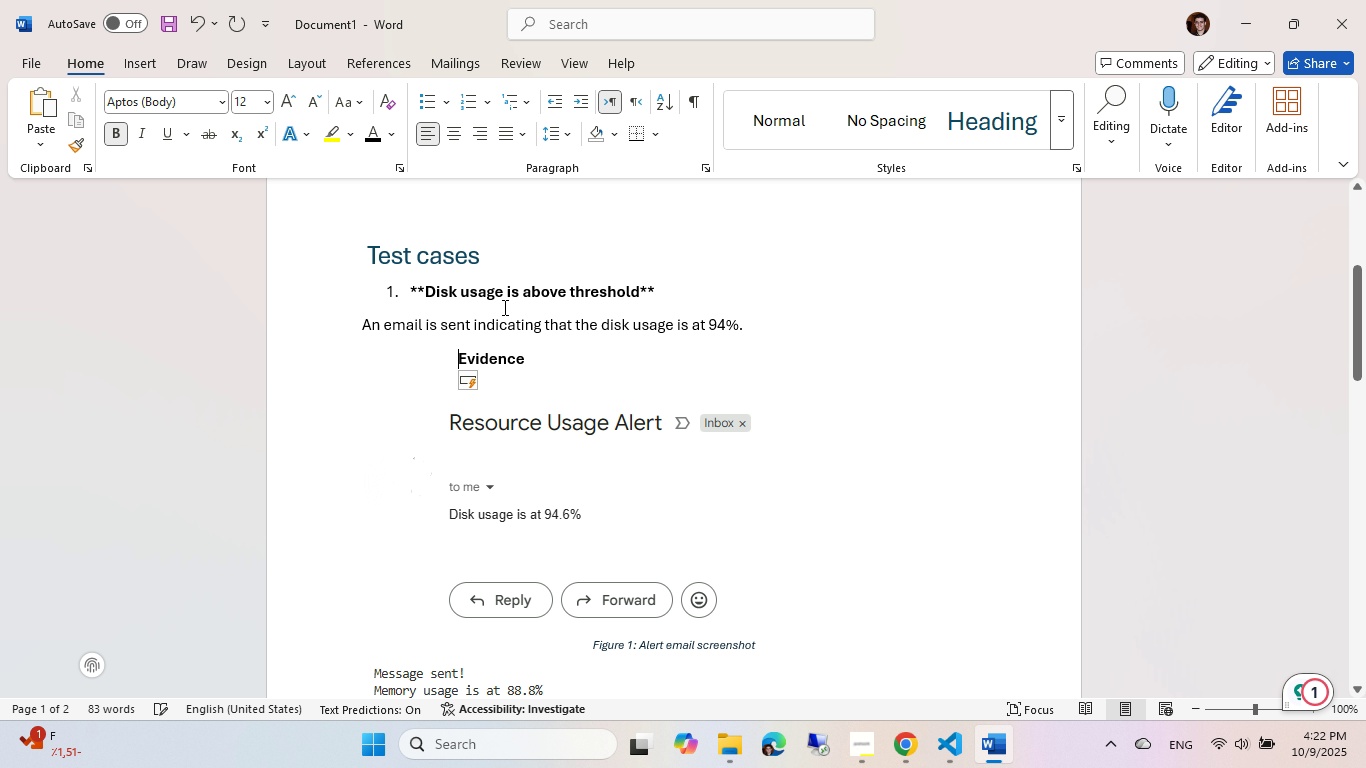 
key(Backspace)
 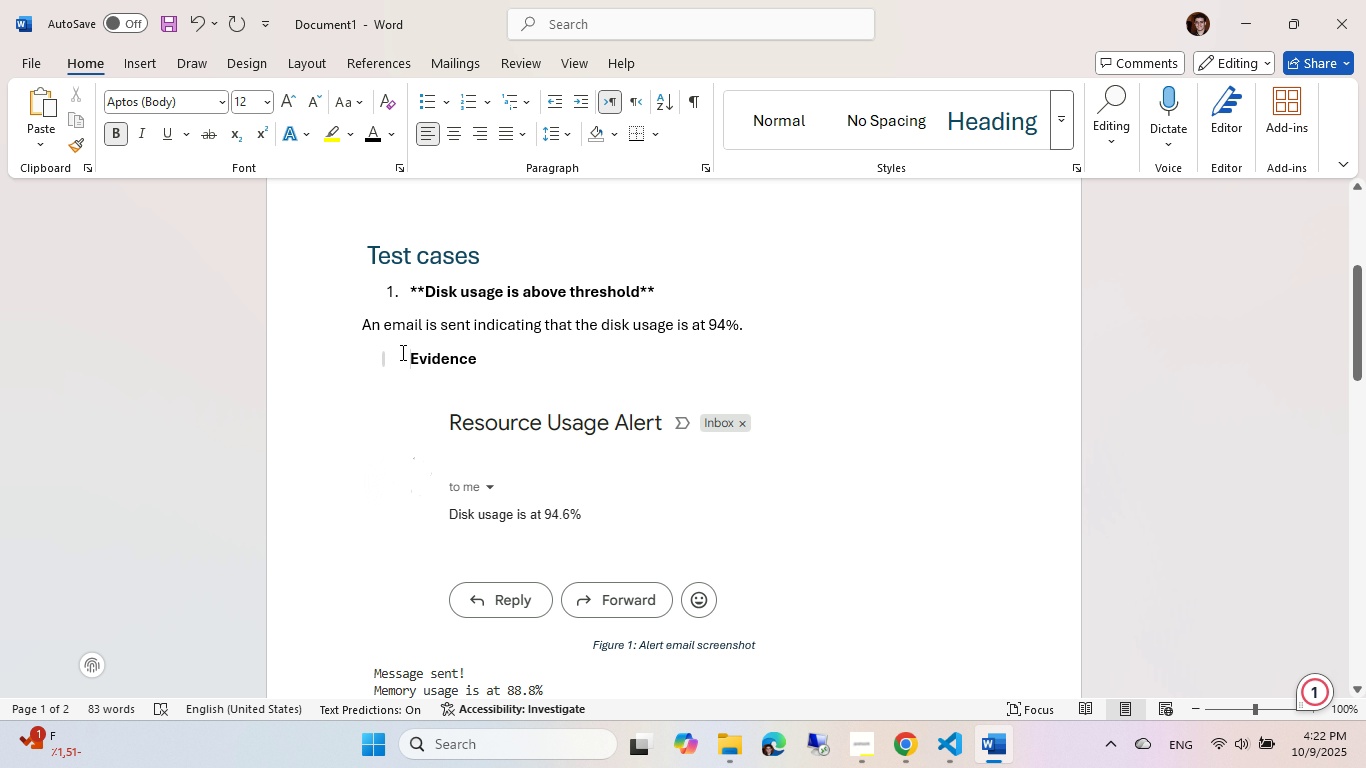 
key(Control+Z)
 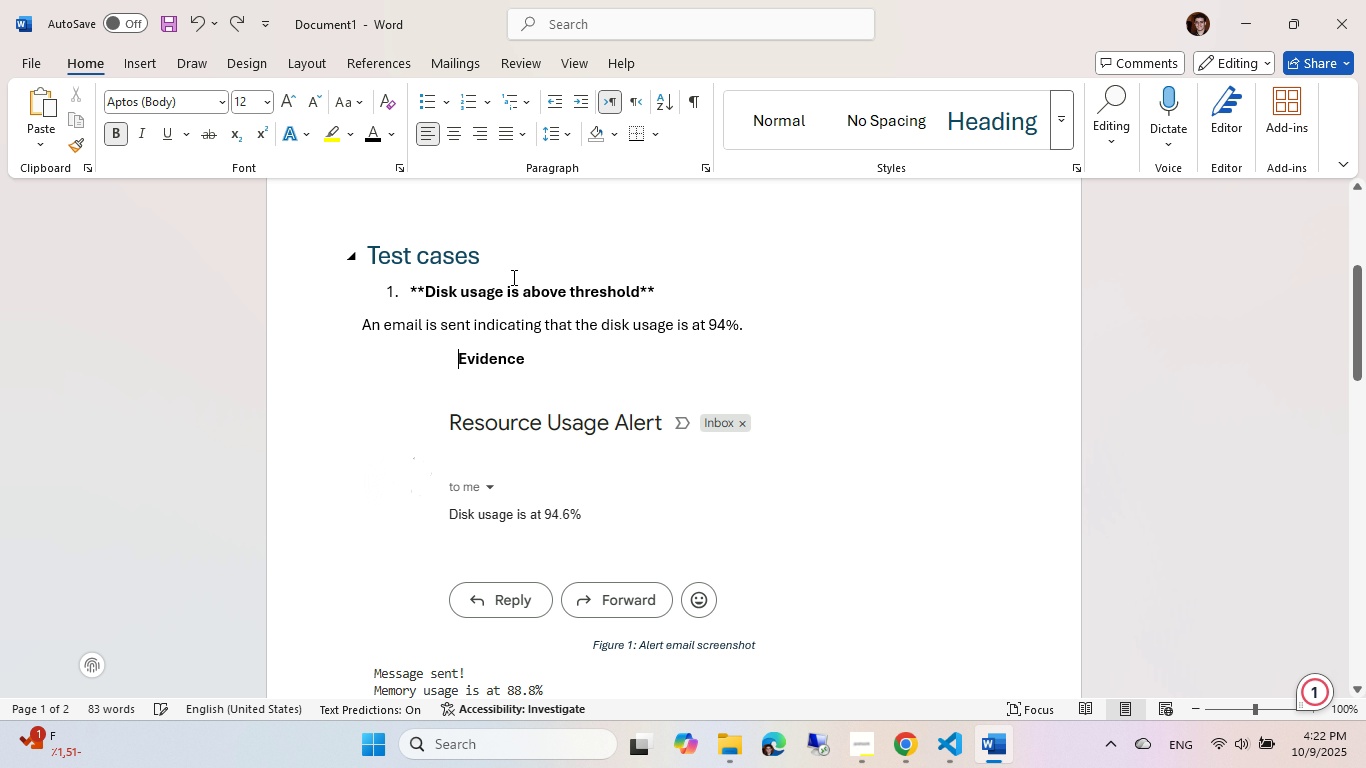 
key(Control+Z)
 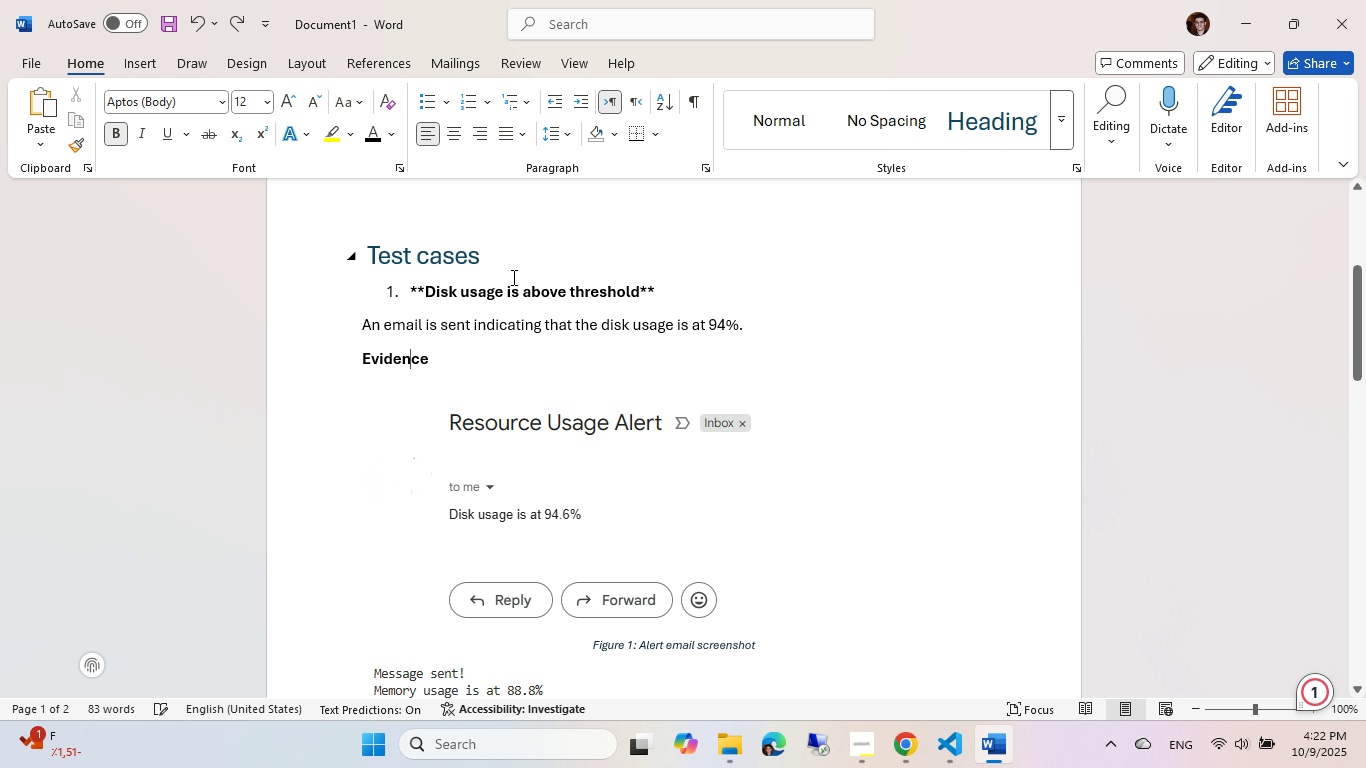 
key(Control+Z)
 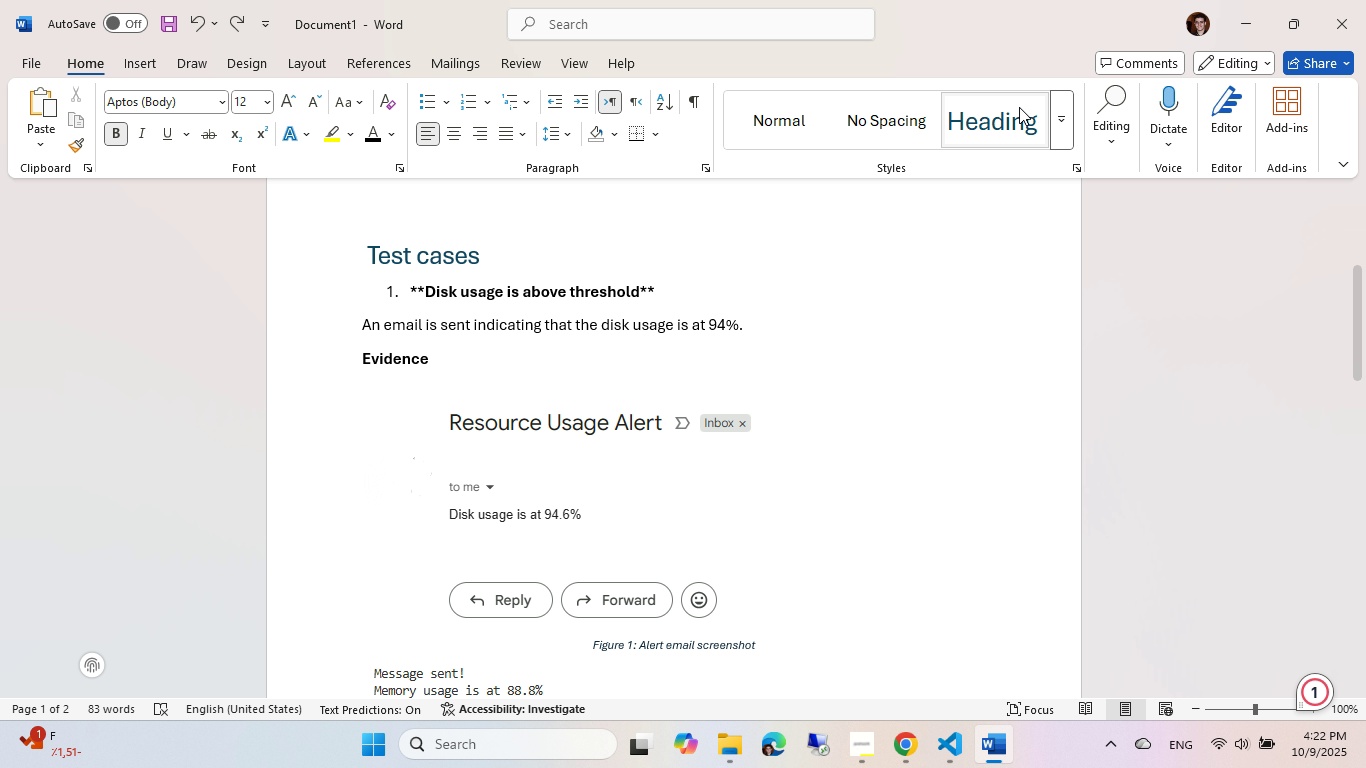 
left_click([1060, 122])
 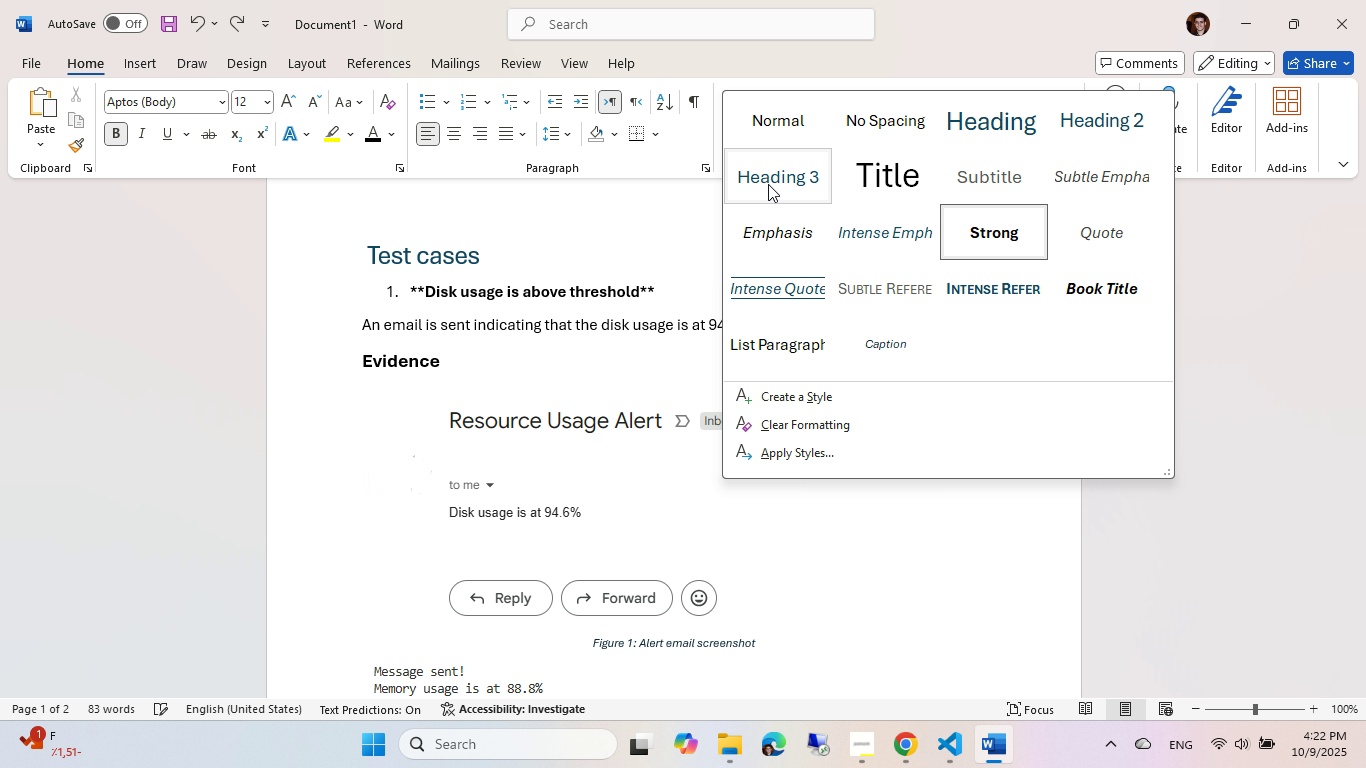 
left_click([768, 184])
 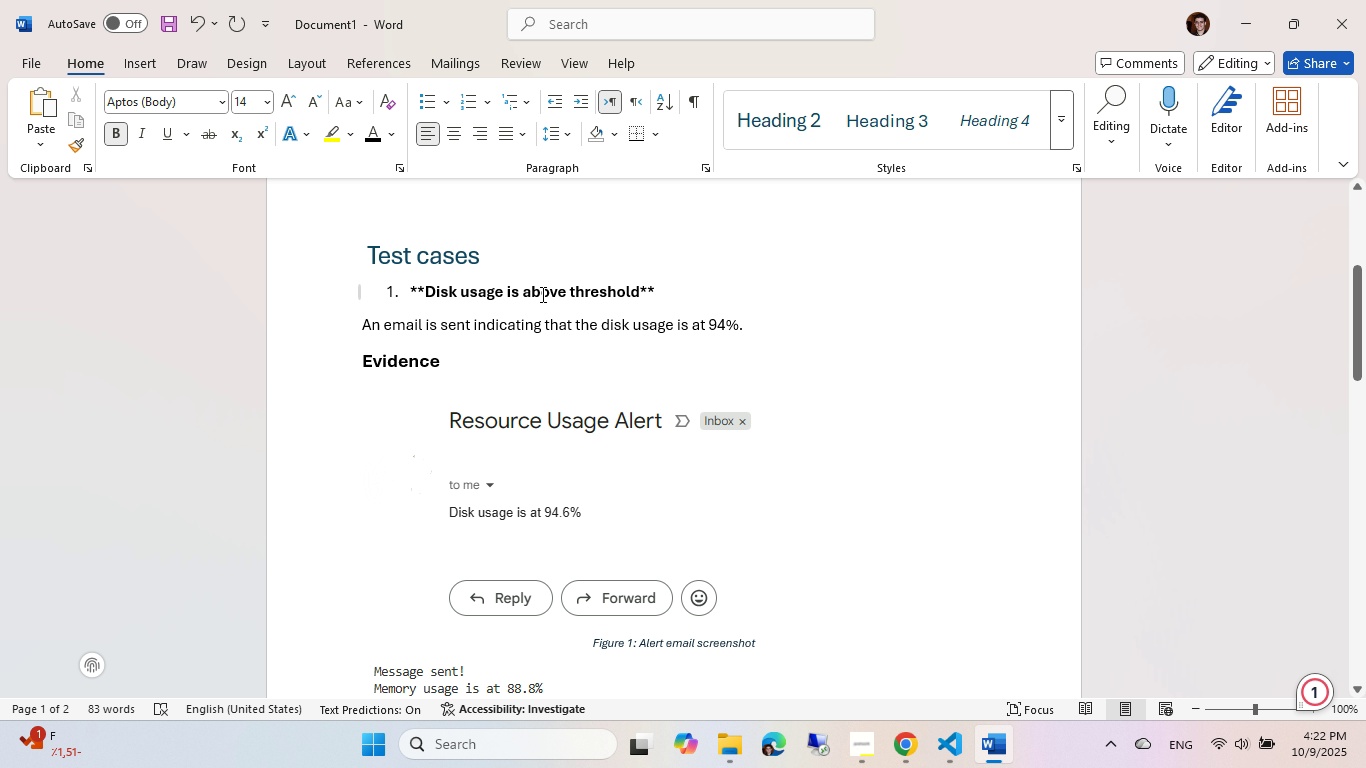 
wait(5.6)
 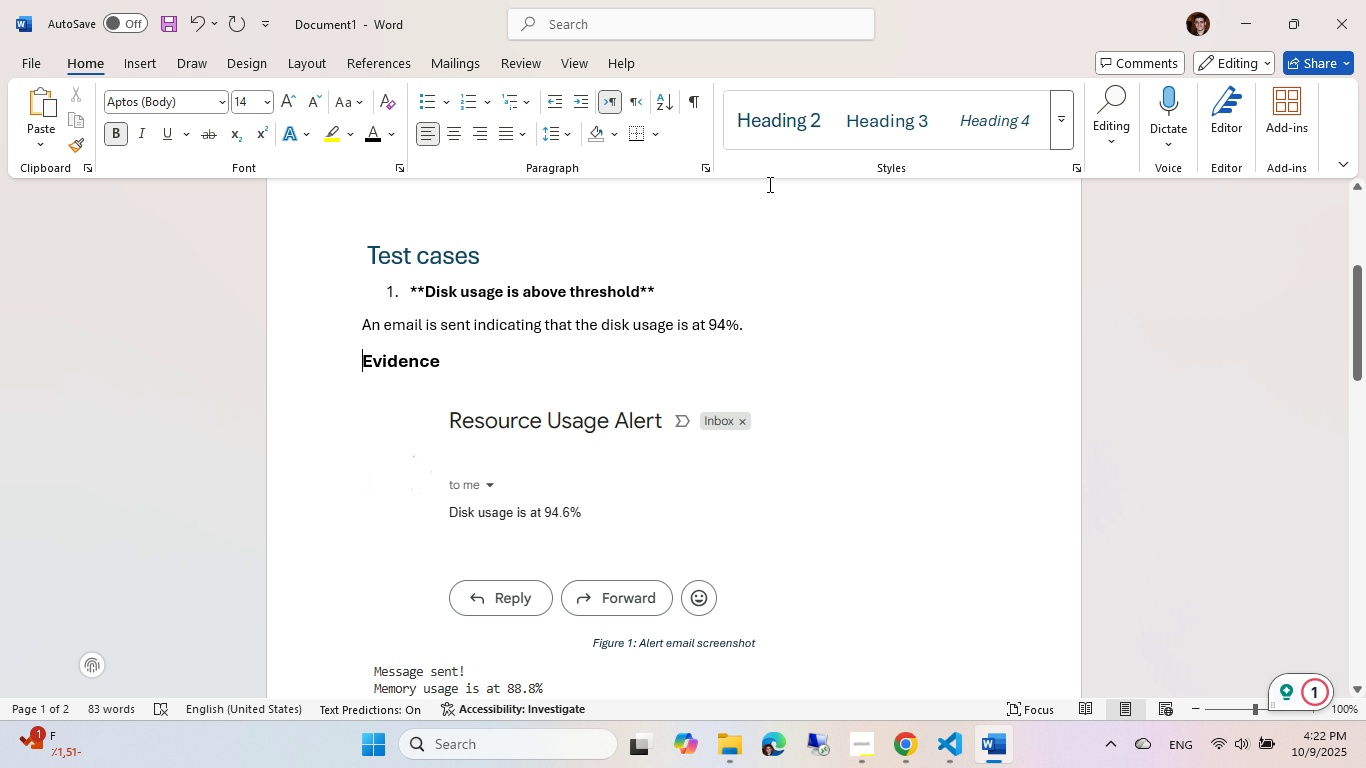 
left_click([479, 297])
 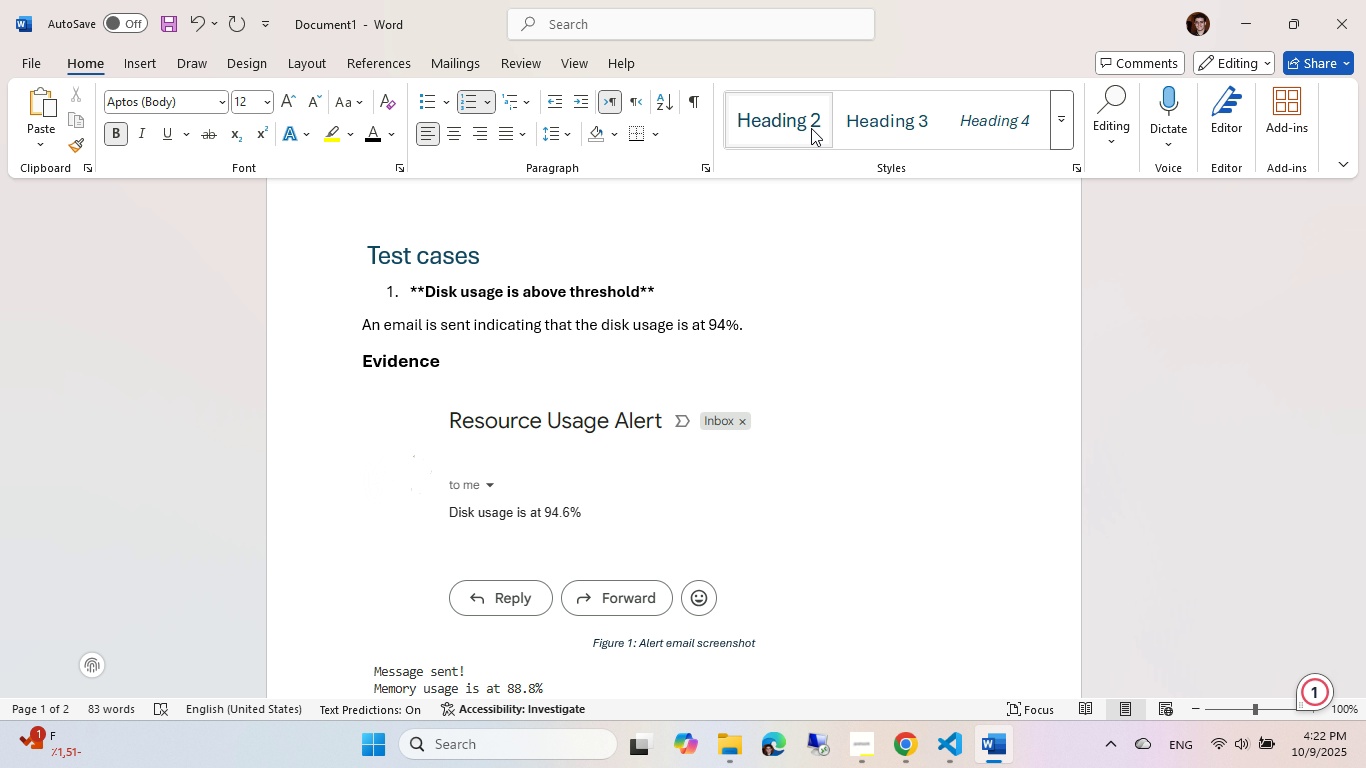 
left_click([792, 117])
 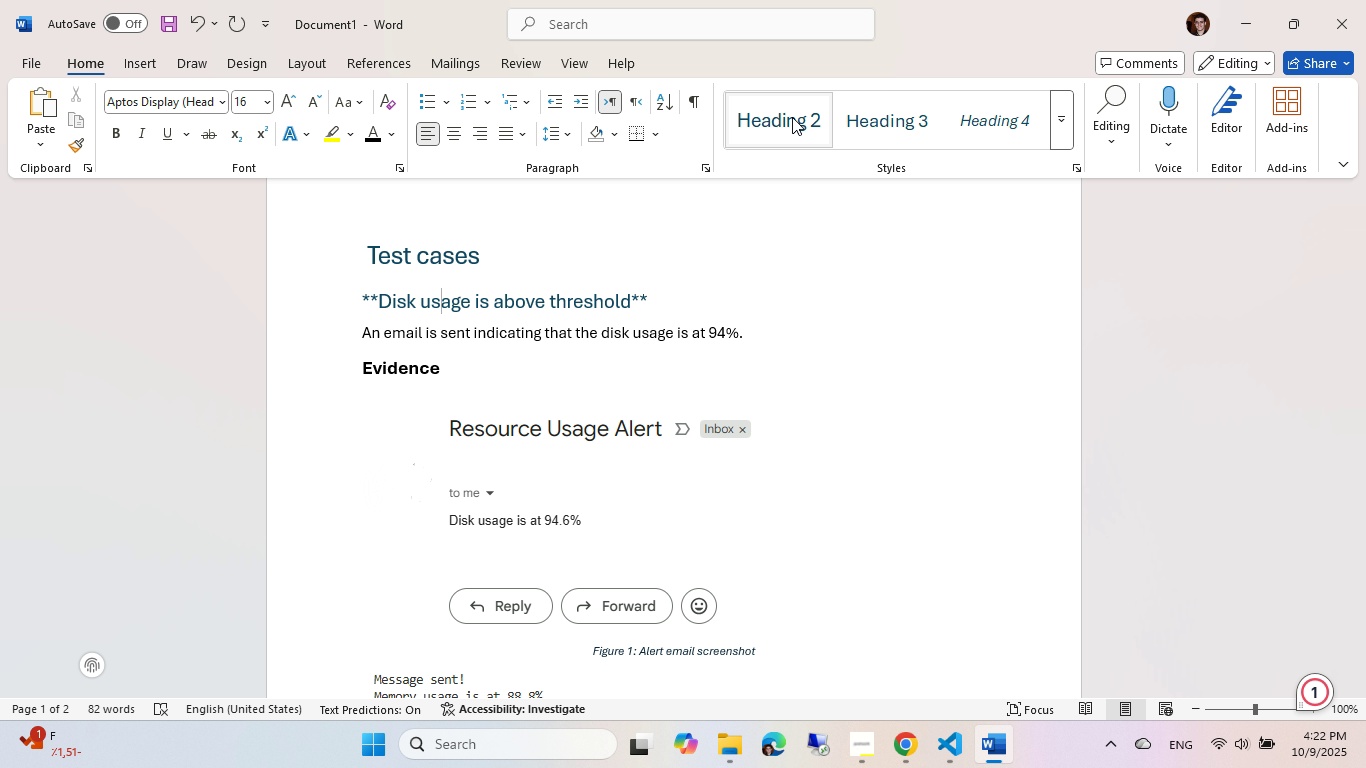 
key(Control+ControlLeft)
 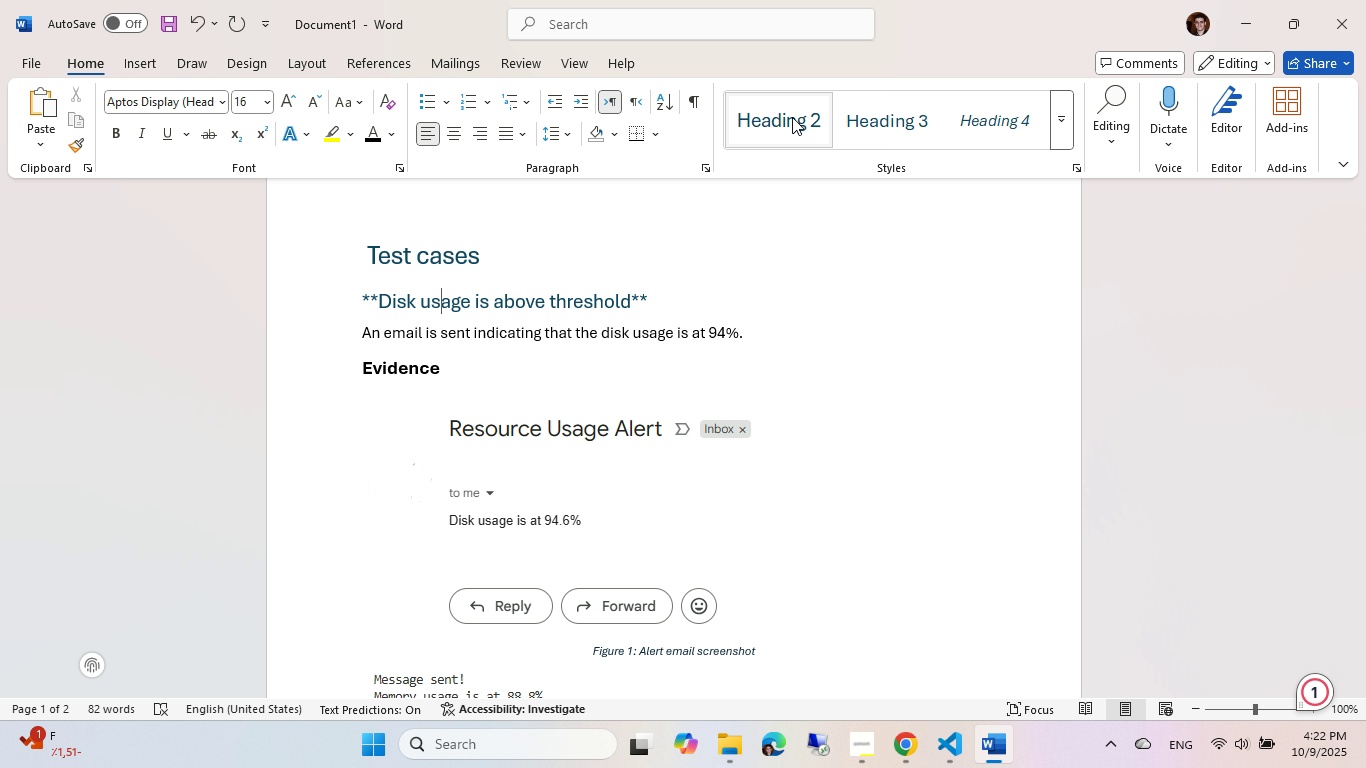 
key(Control+Z)
 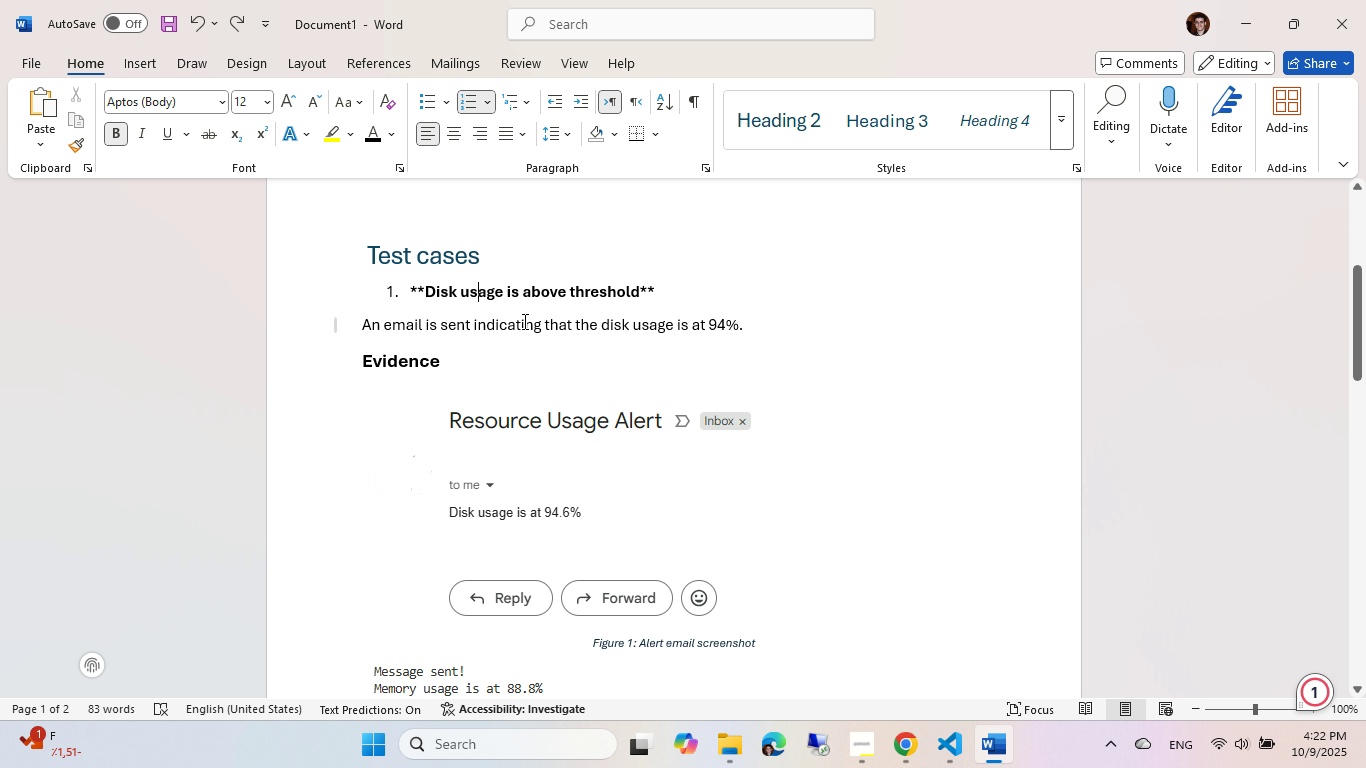 
wait(5.12)
 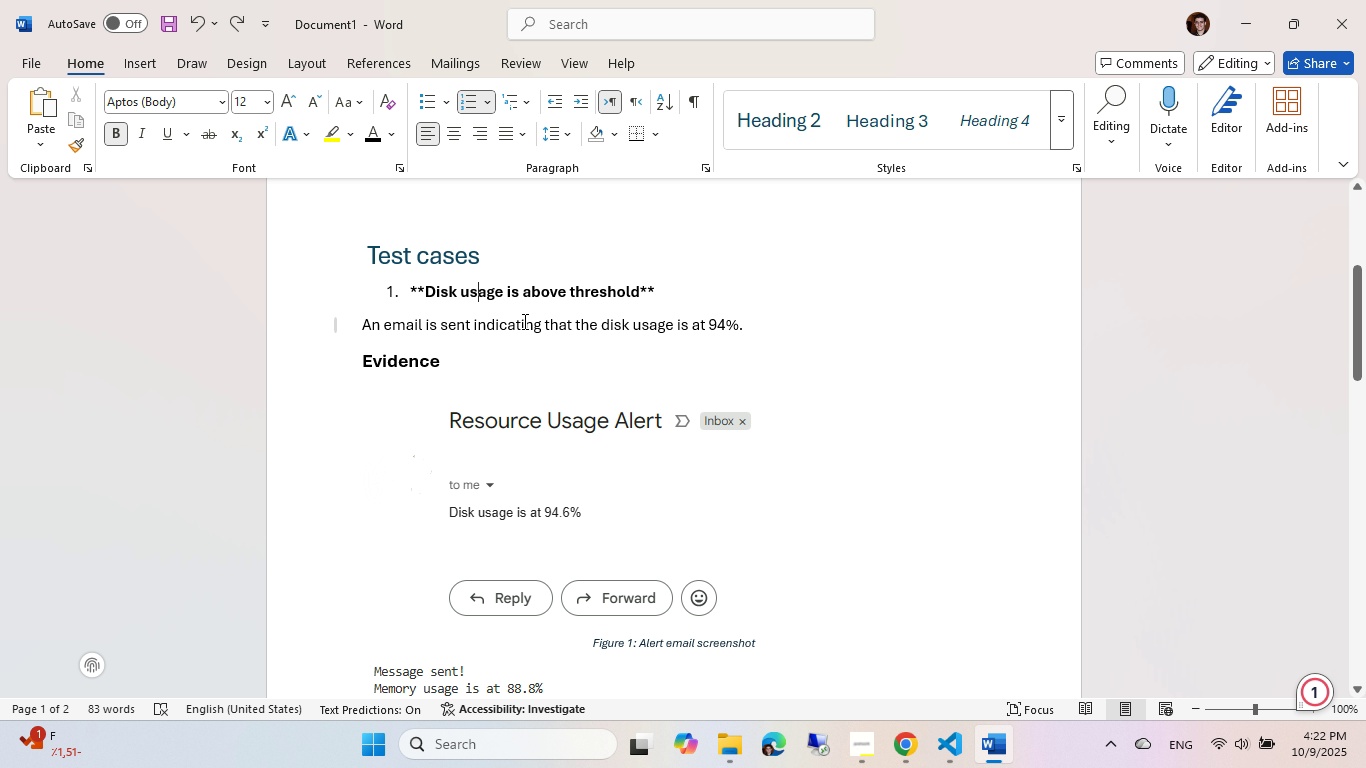 
key(Shift+Tab)
 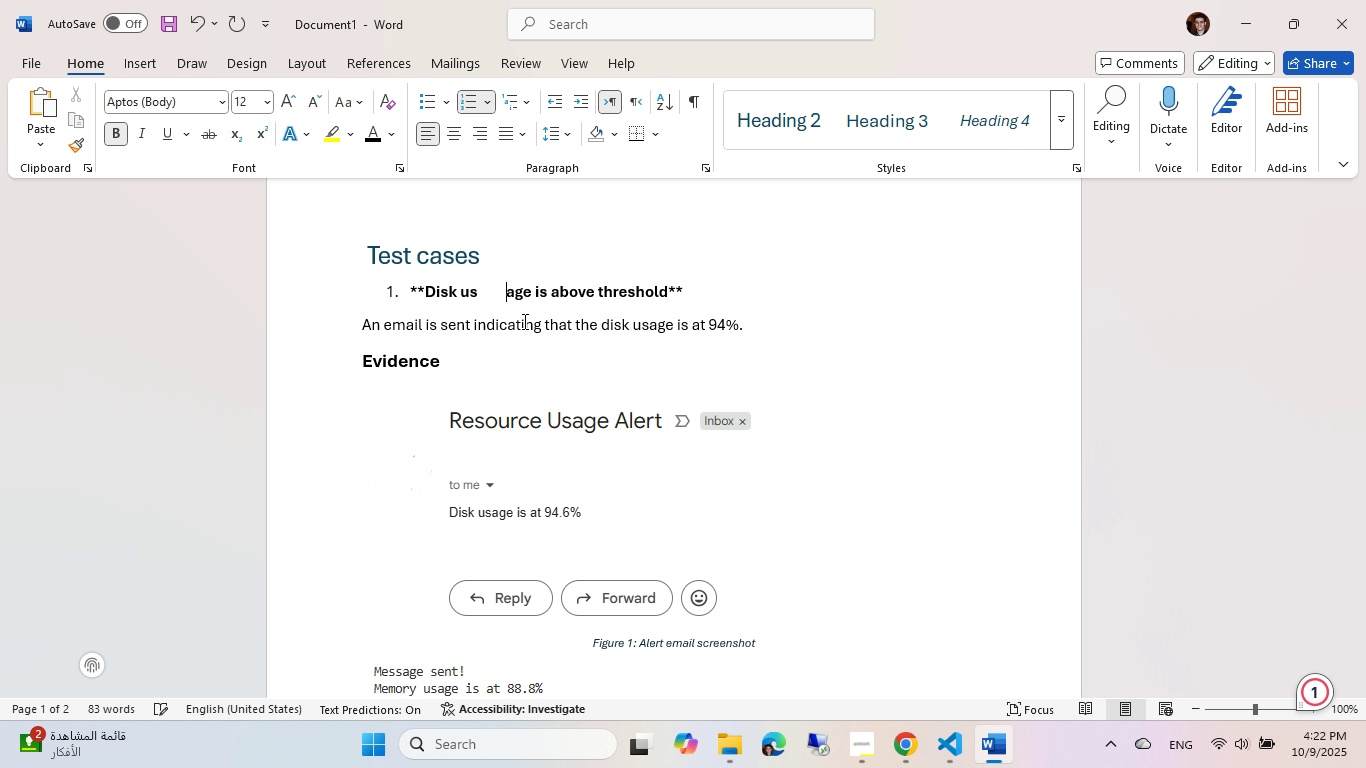 
key(Control+Z)
 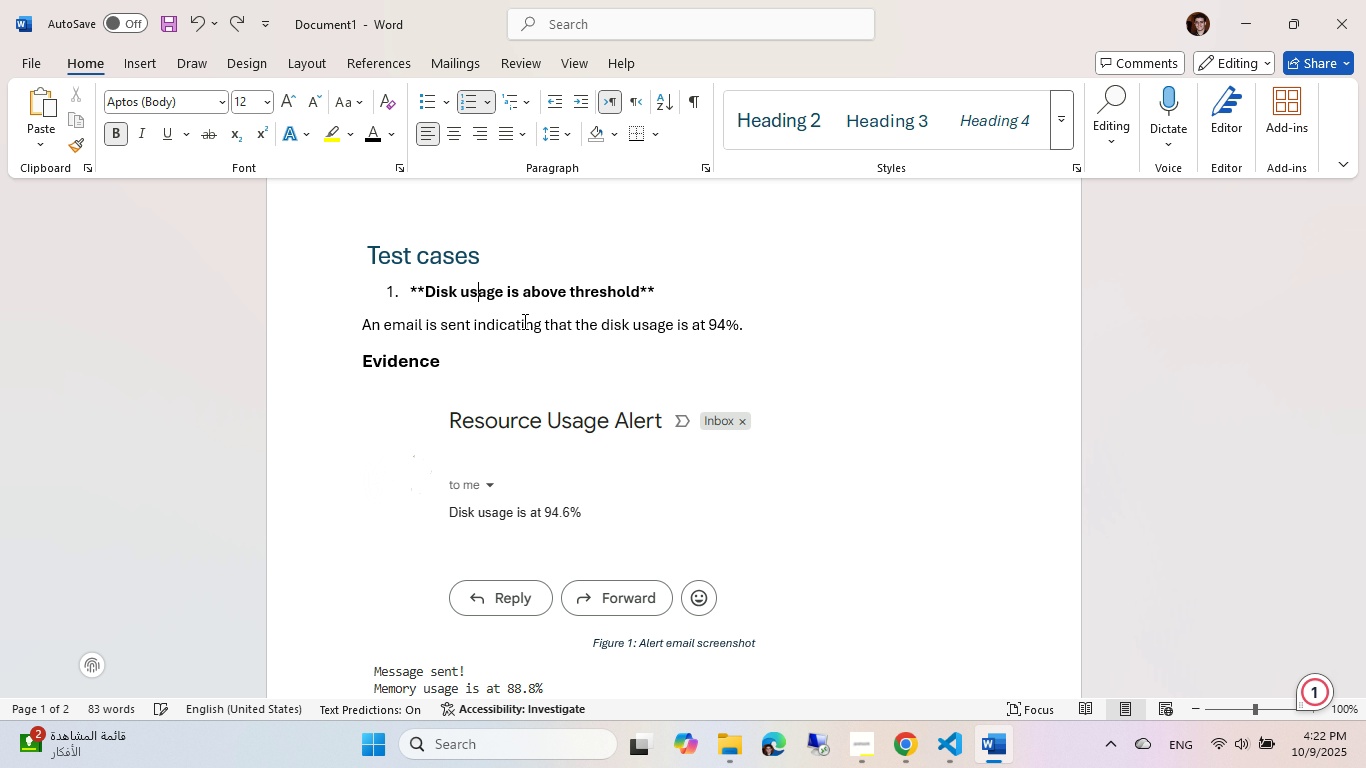 
key(Shift+Tab)
 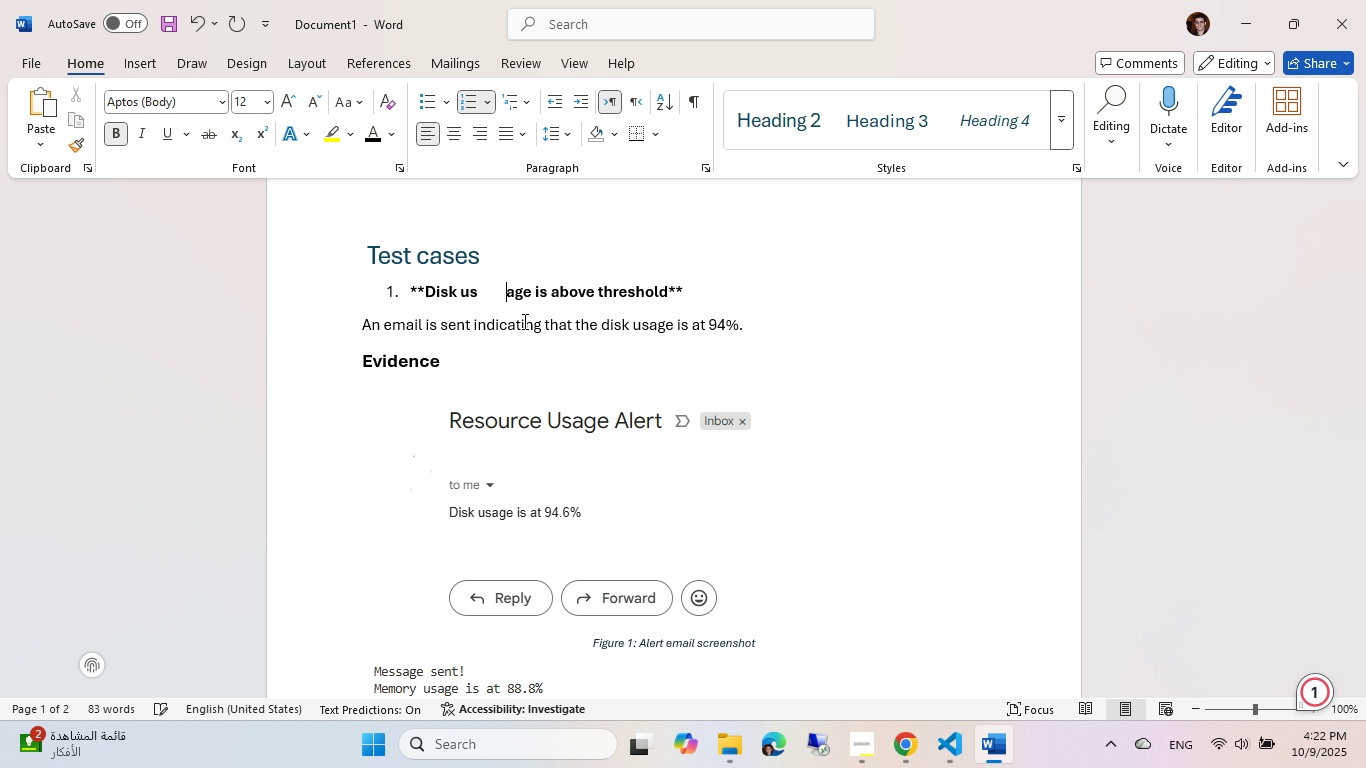 
key(Control+ControlLeft)
 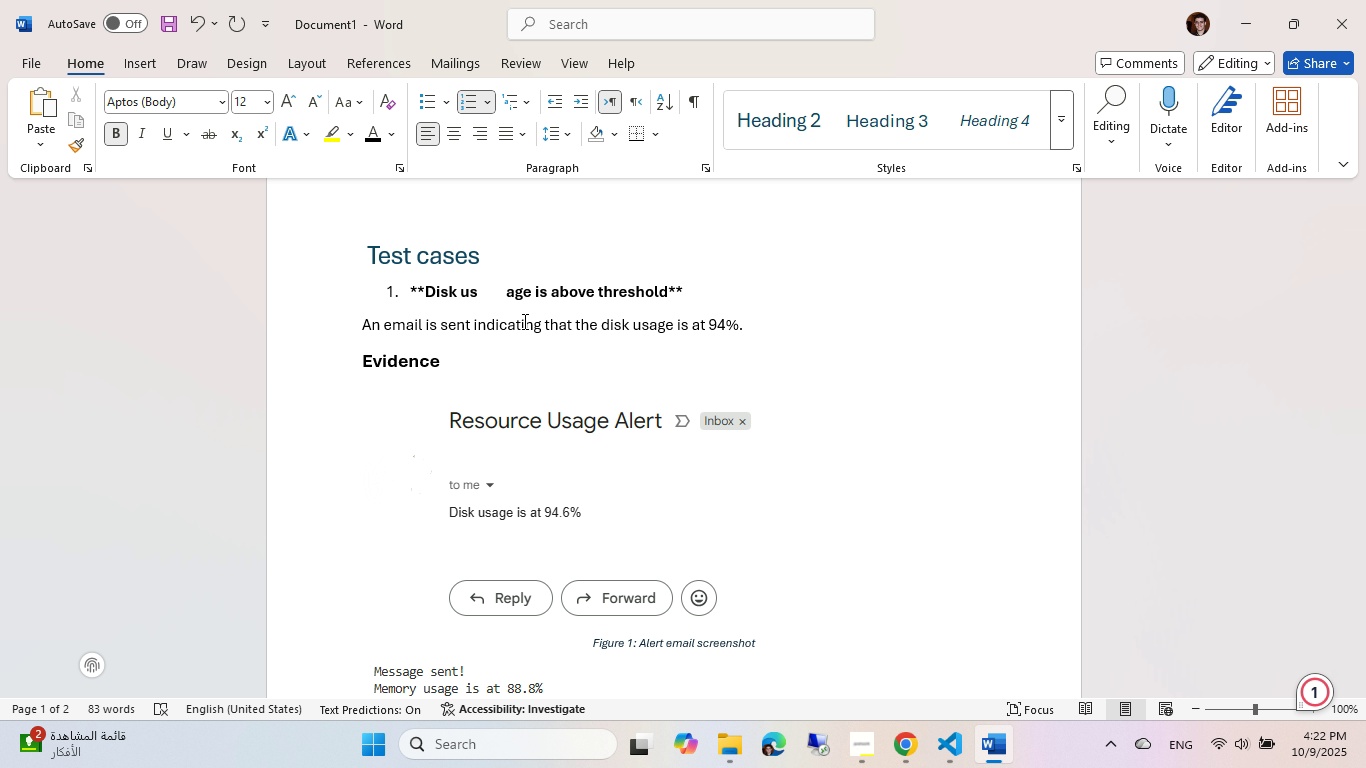 
key(Control+ControlLeft)
 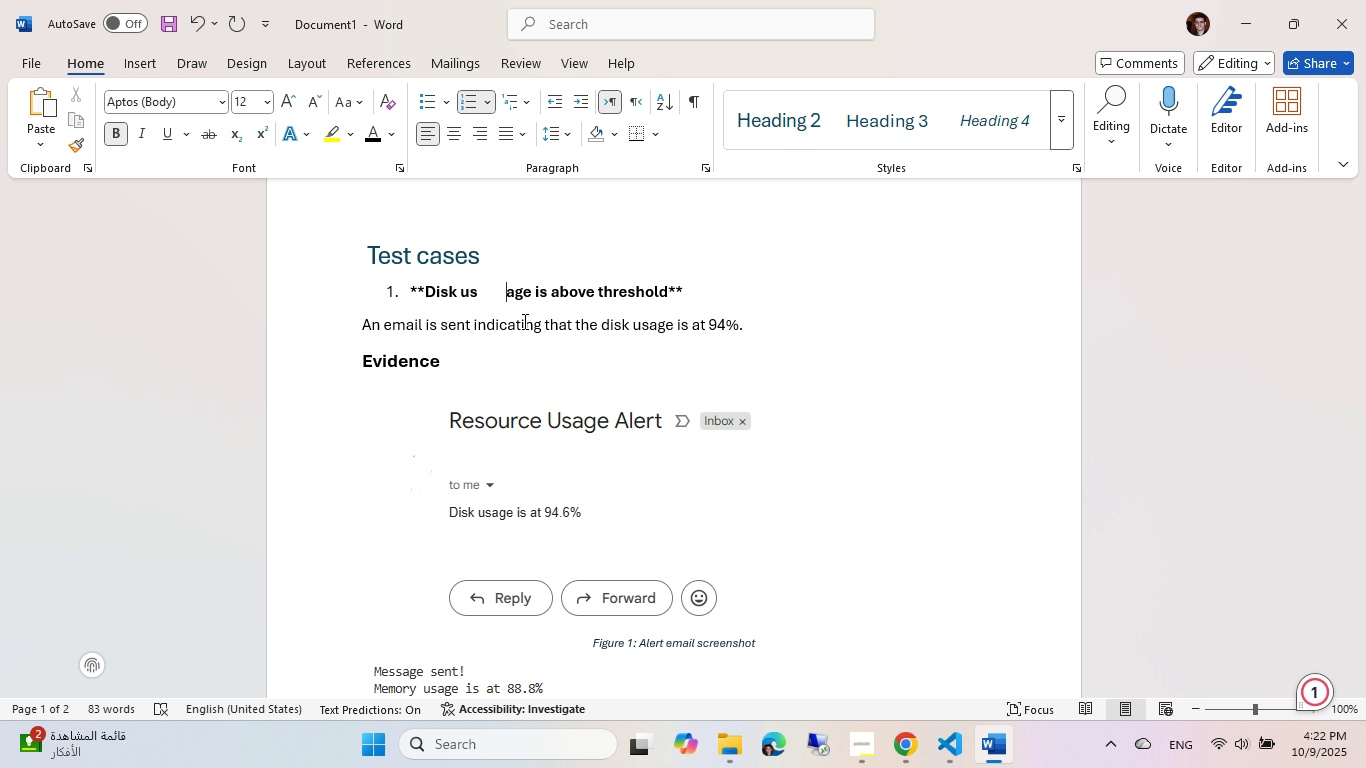 
key(Control+Z)
 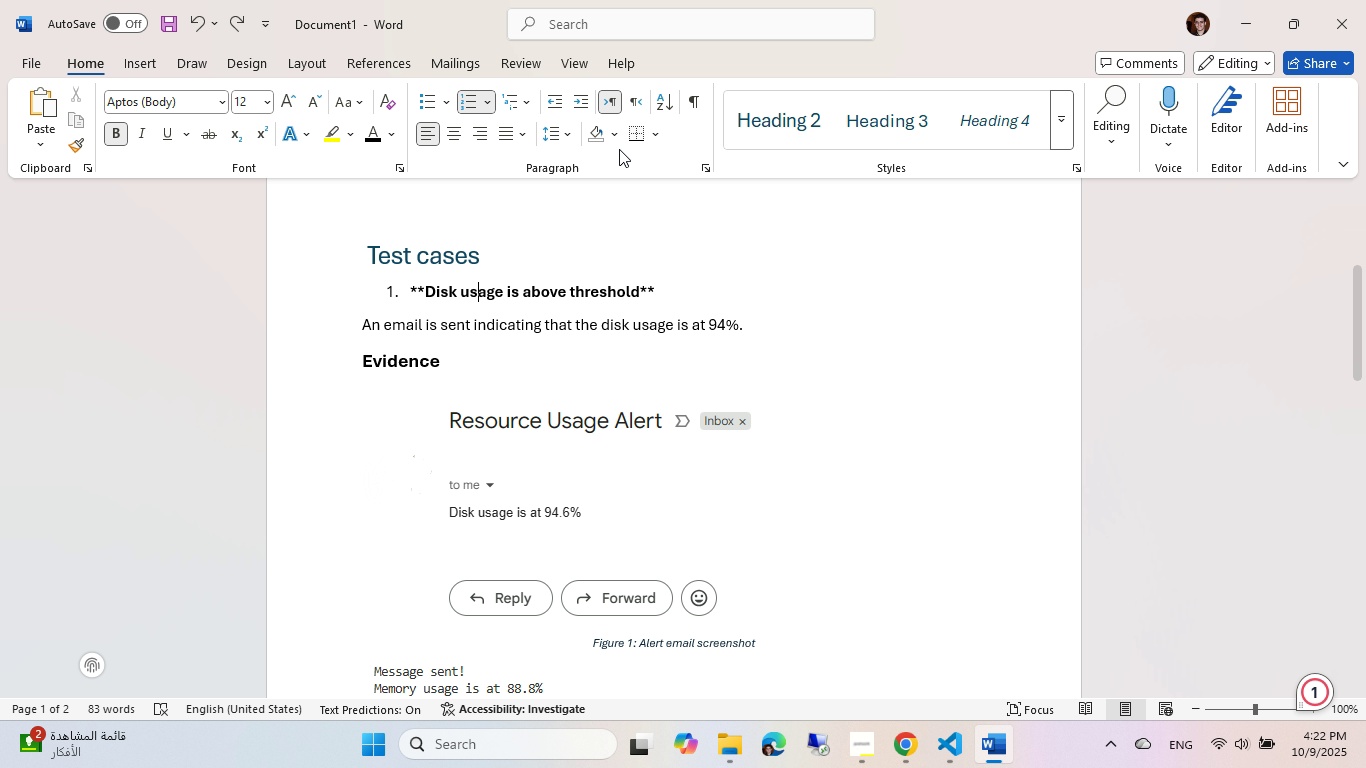 
left_click([632, 104])
 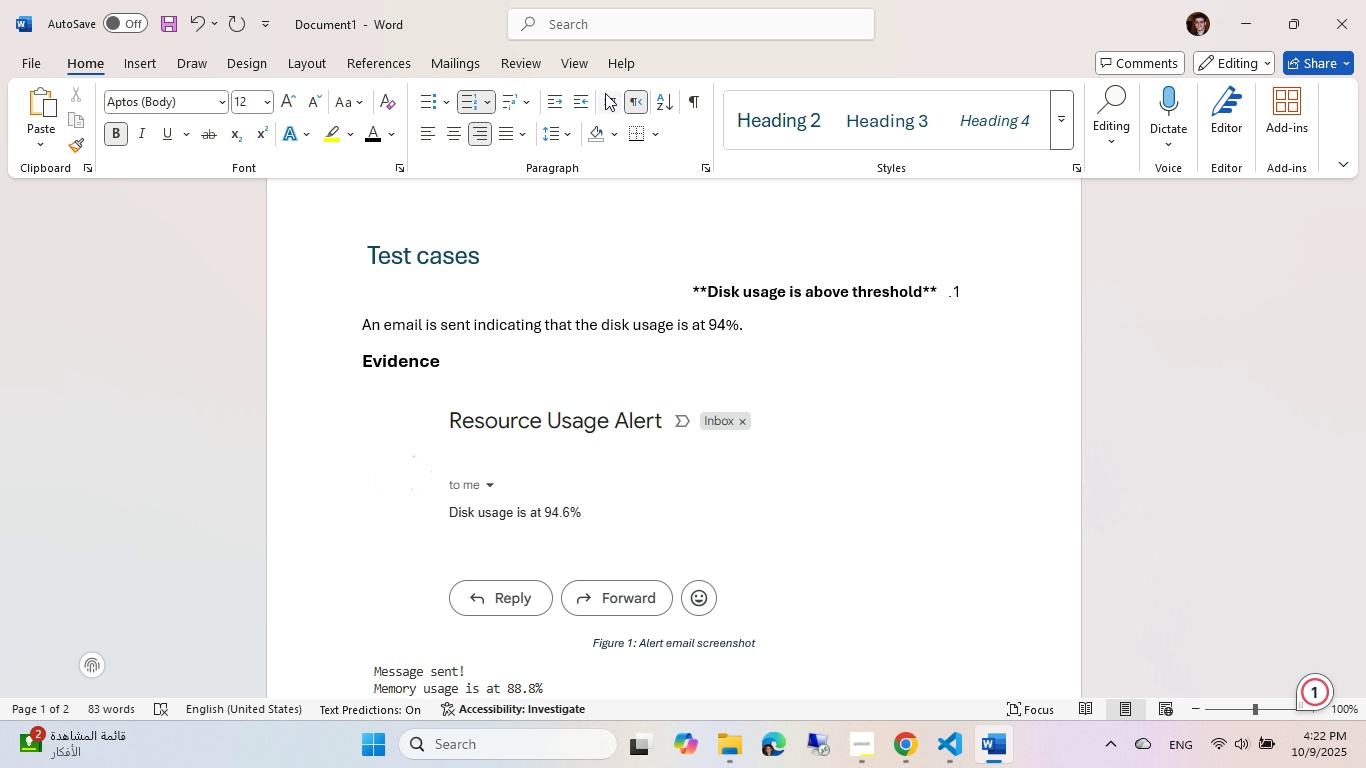 
left_click([617, 102])
 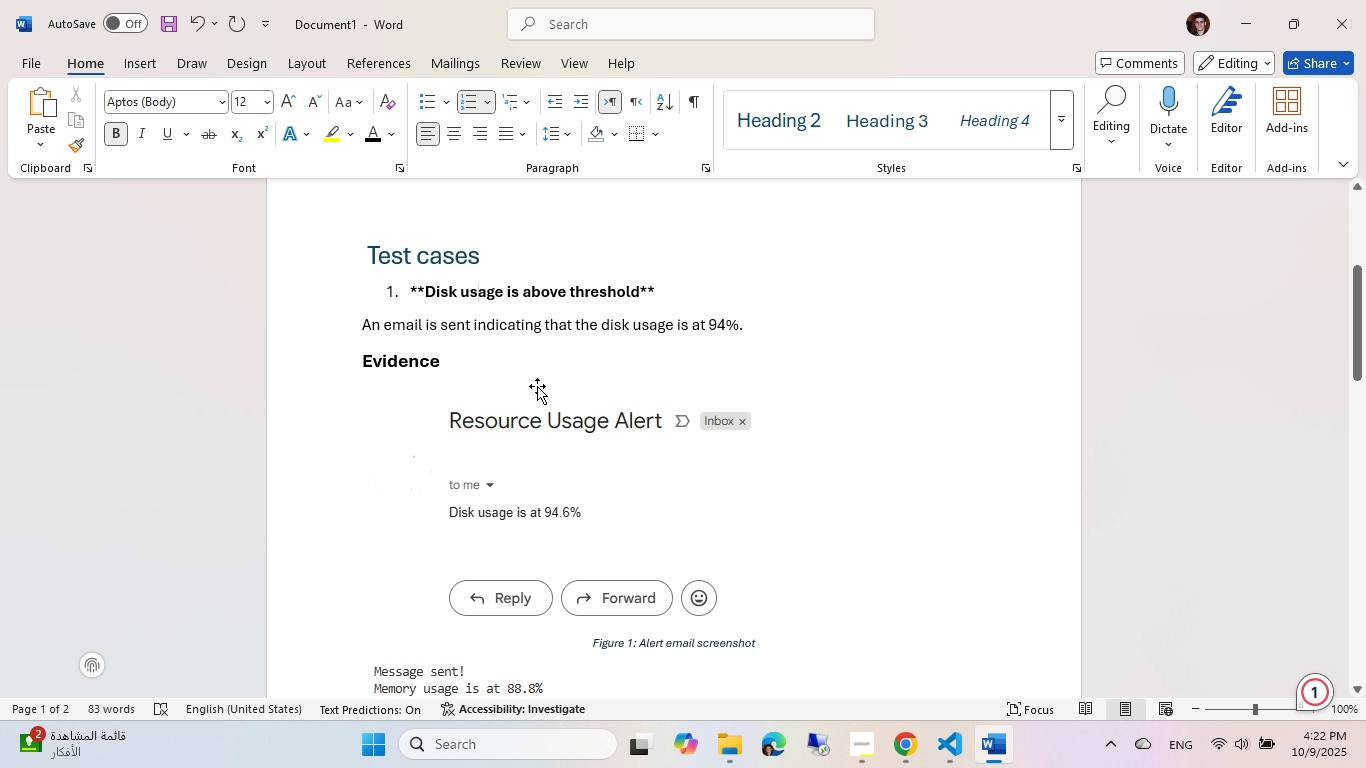 
wait(5.99)
 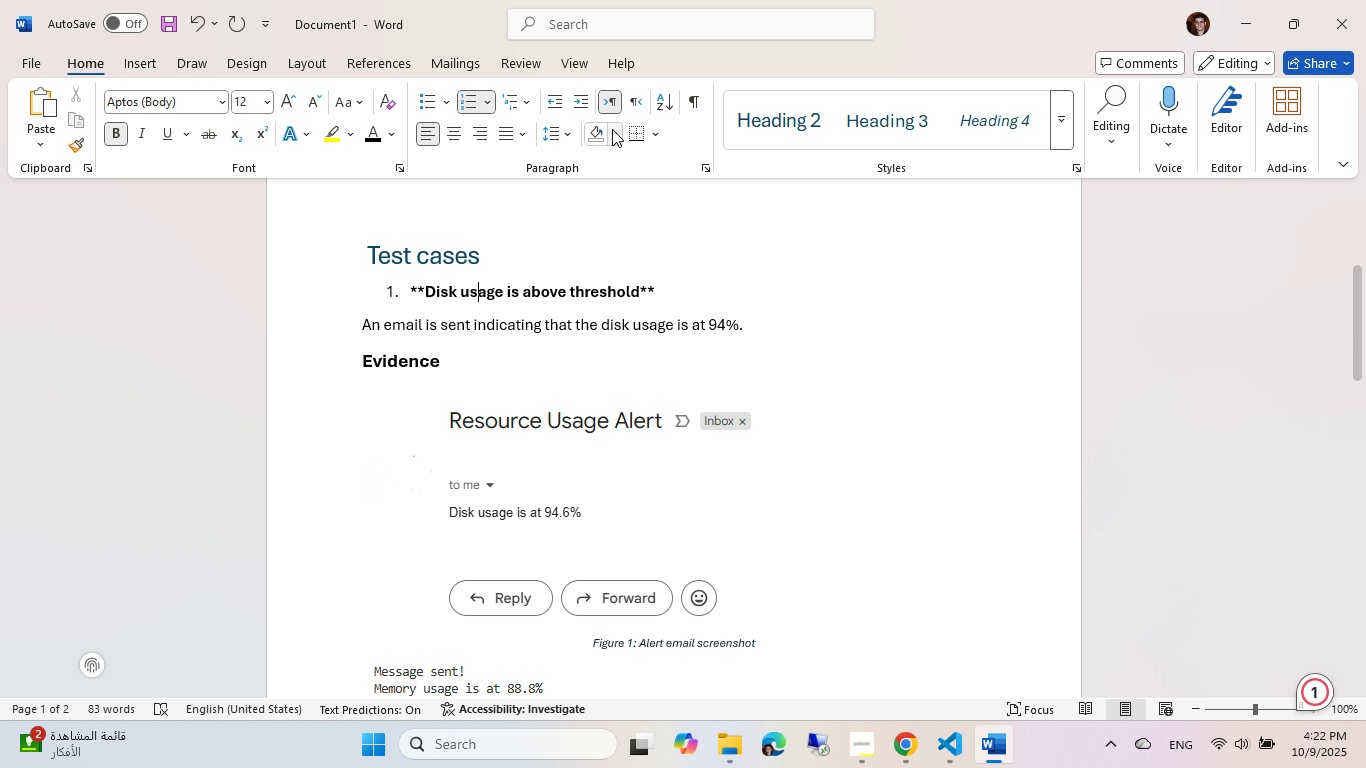 
left_click([671, 300])
 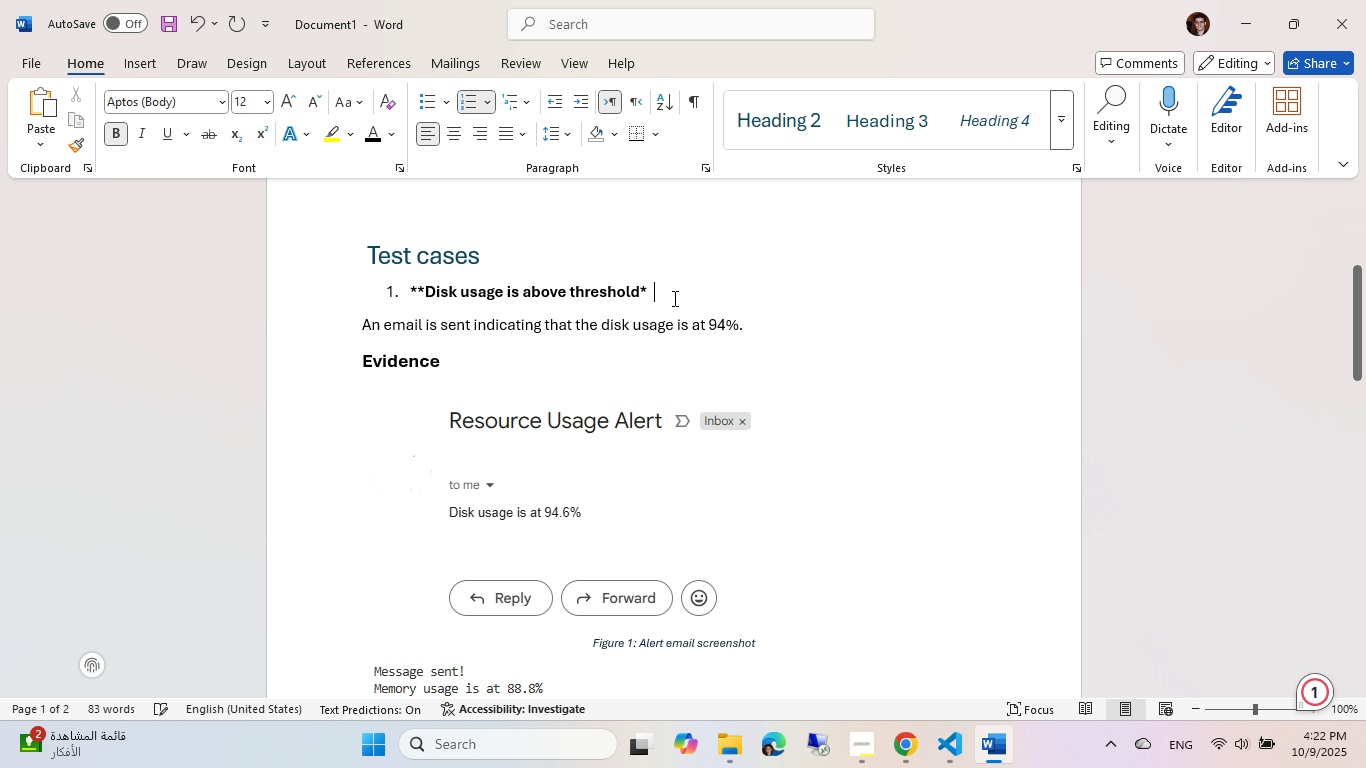 
key(Backspace)
 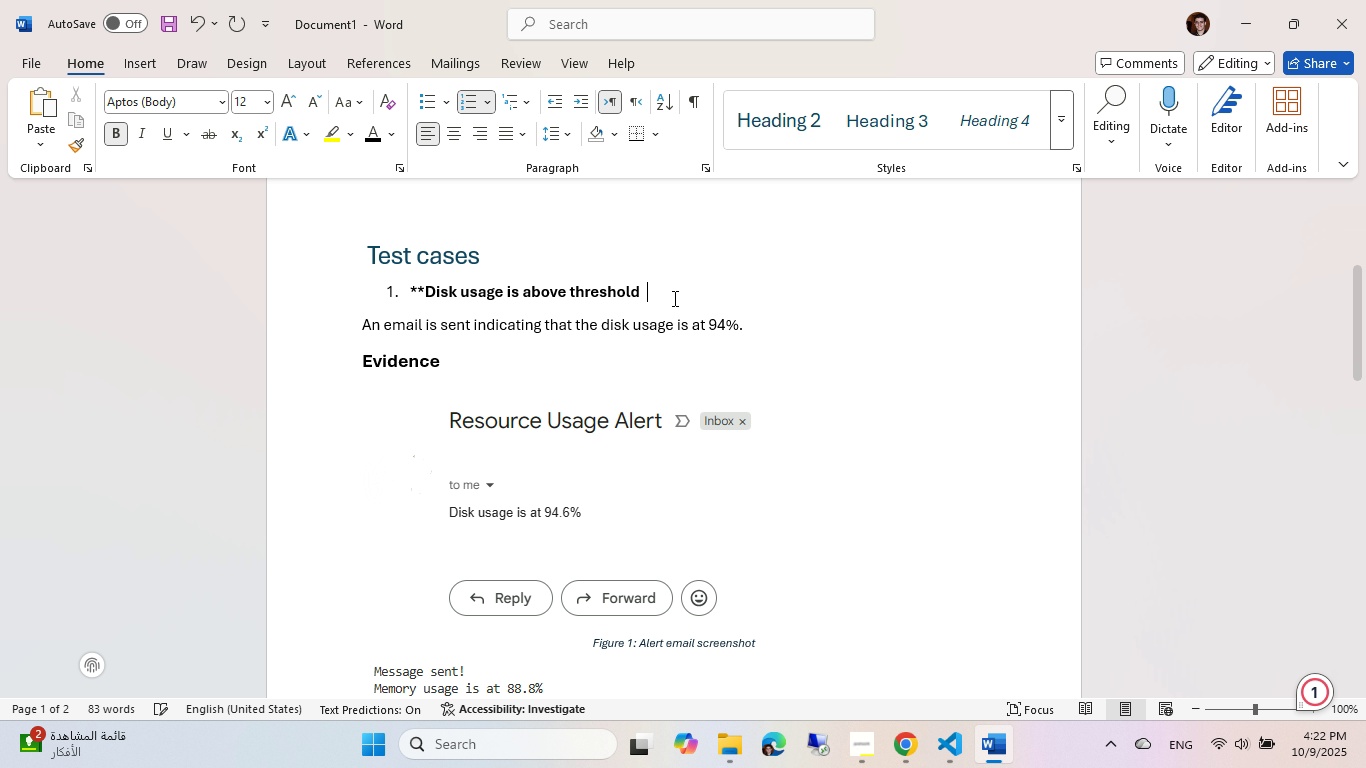 
key(Backspace)
 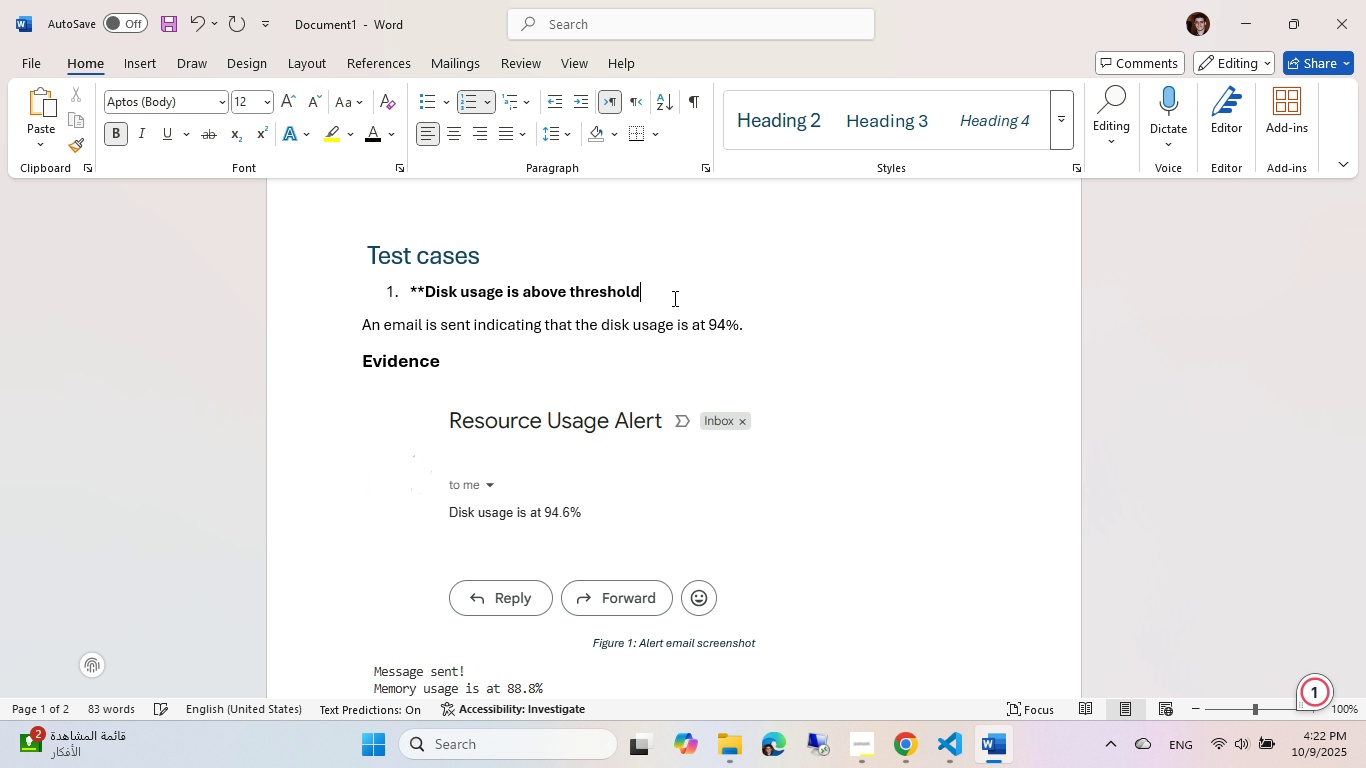 
key(Home)
 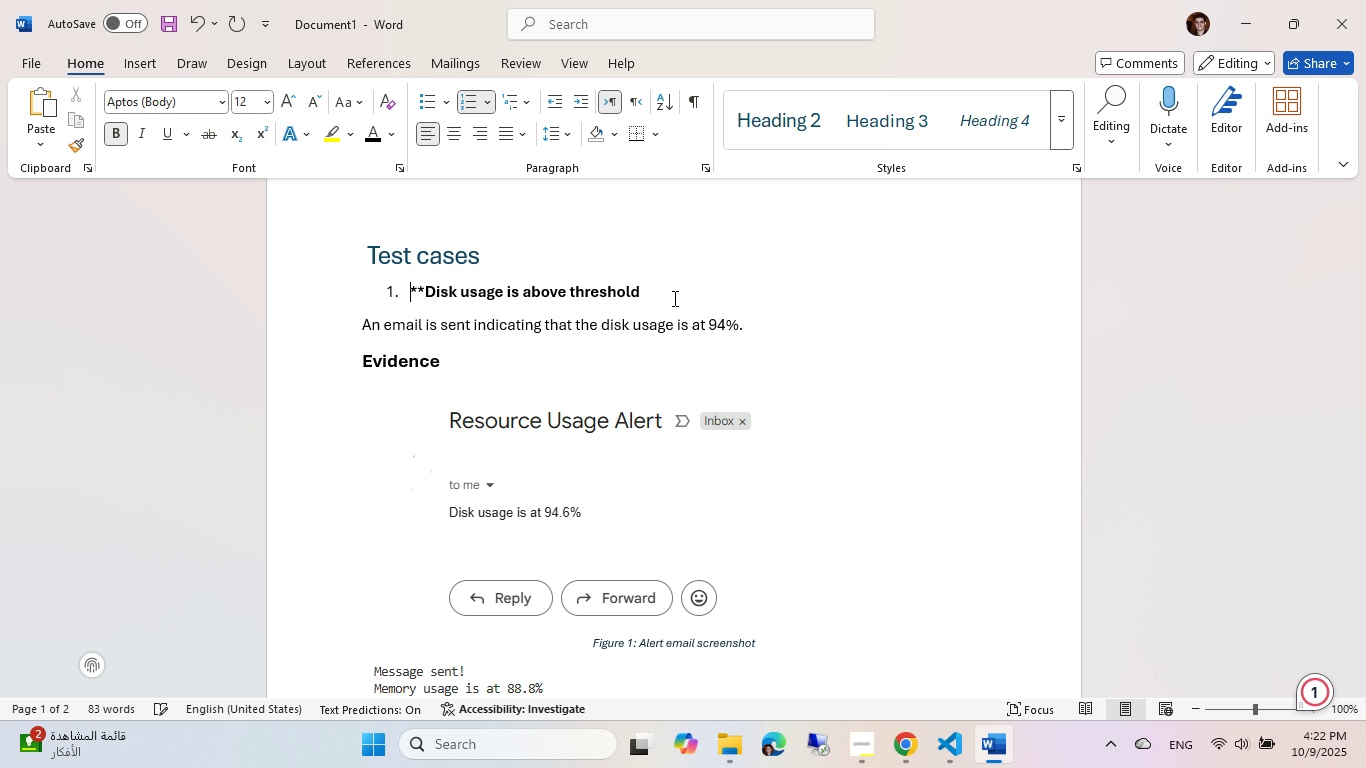 
key(Delete)
 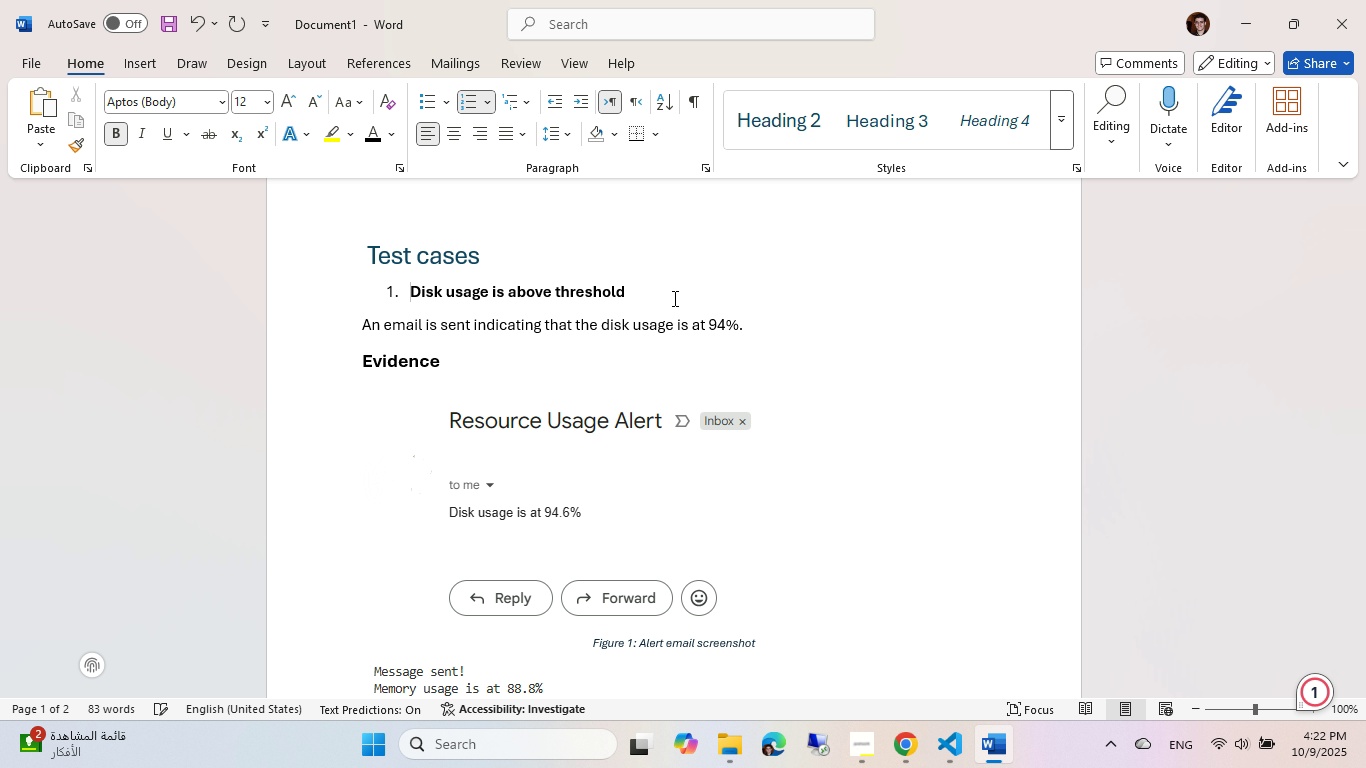 
key(Delete)
 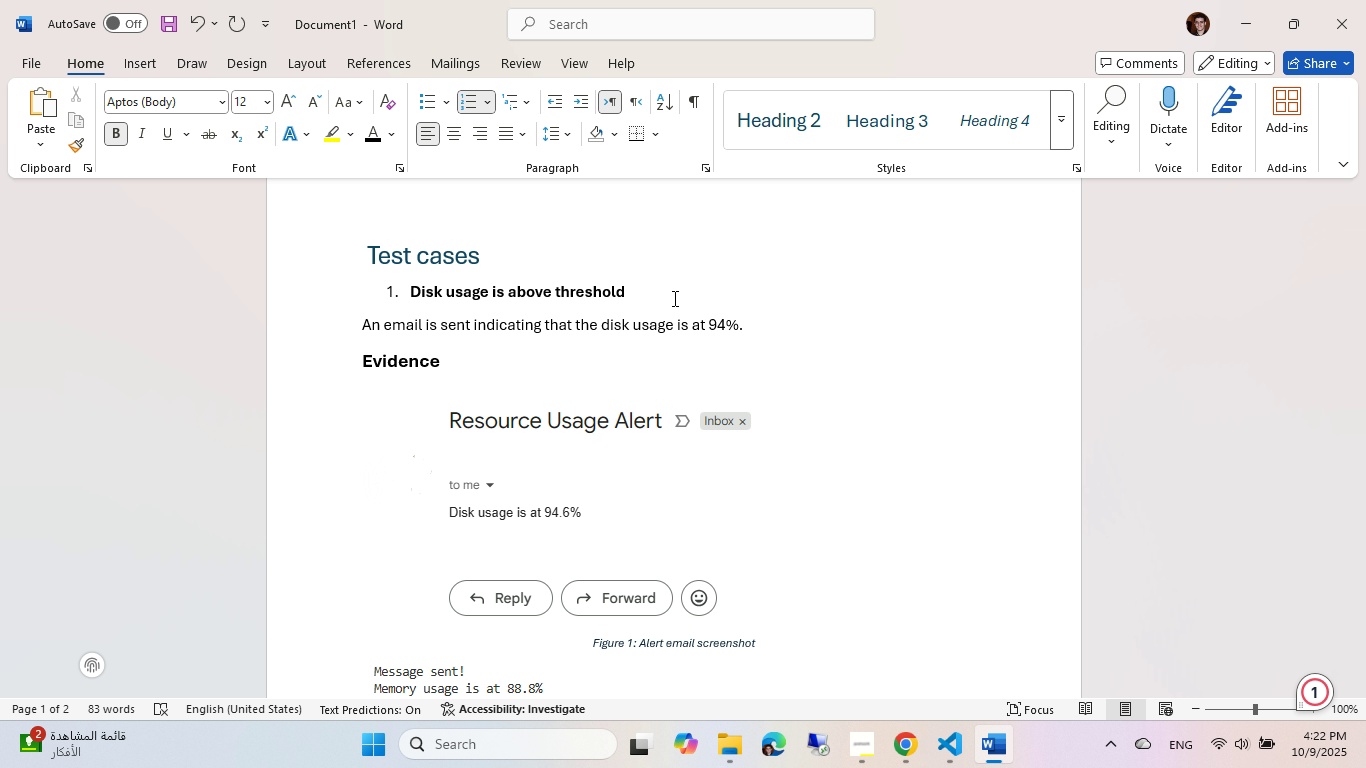 
scroll: coordinate [673, 298], scroll_direction: down, amount: 1.0
 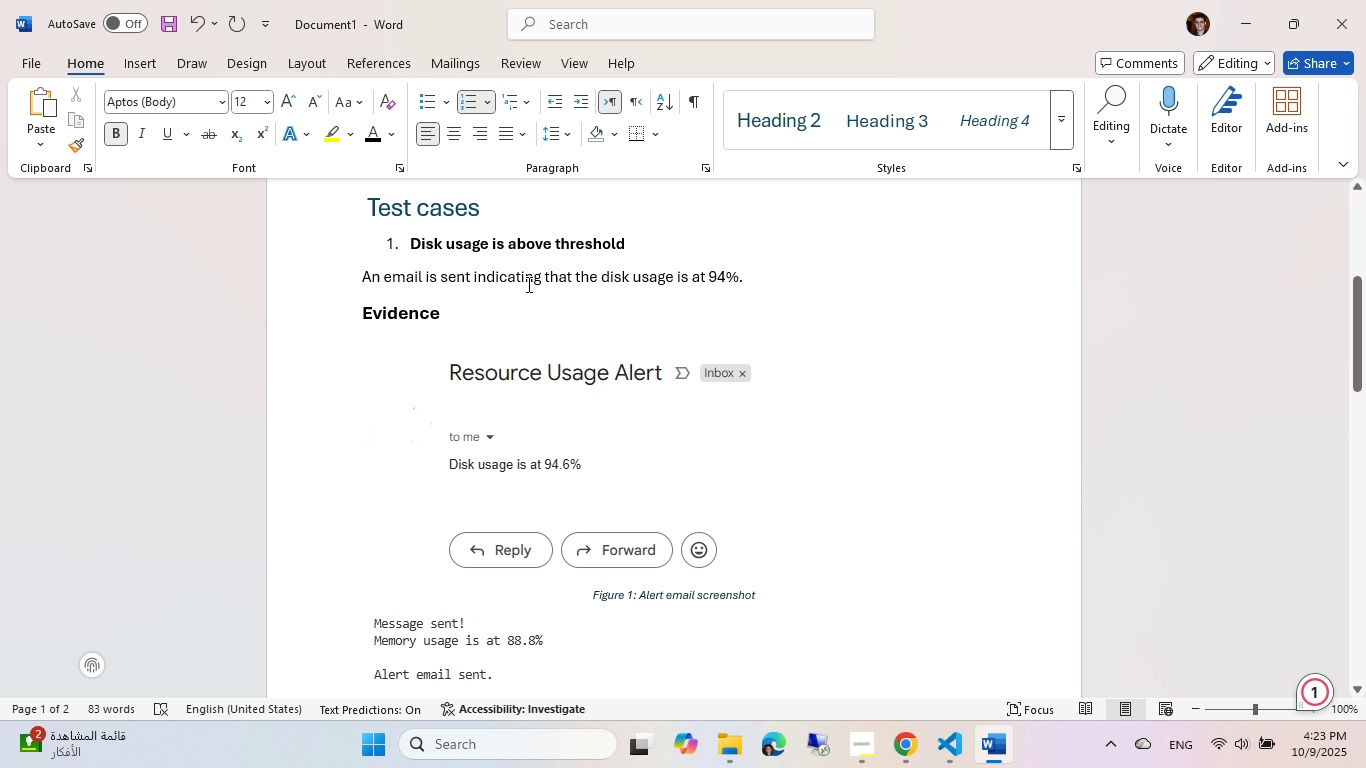 
left_click([552, 244])
 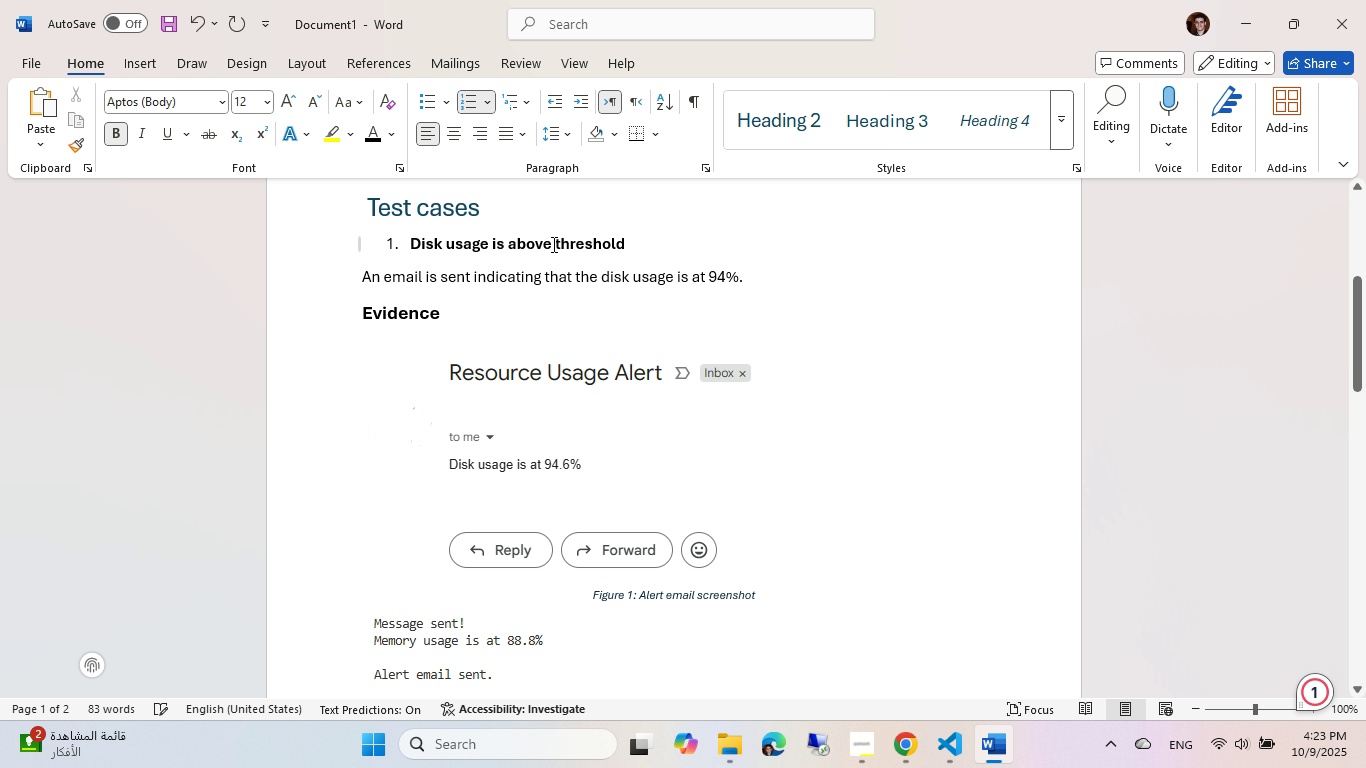 
type( the)
 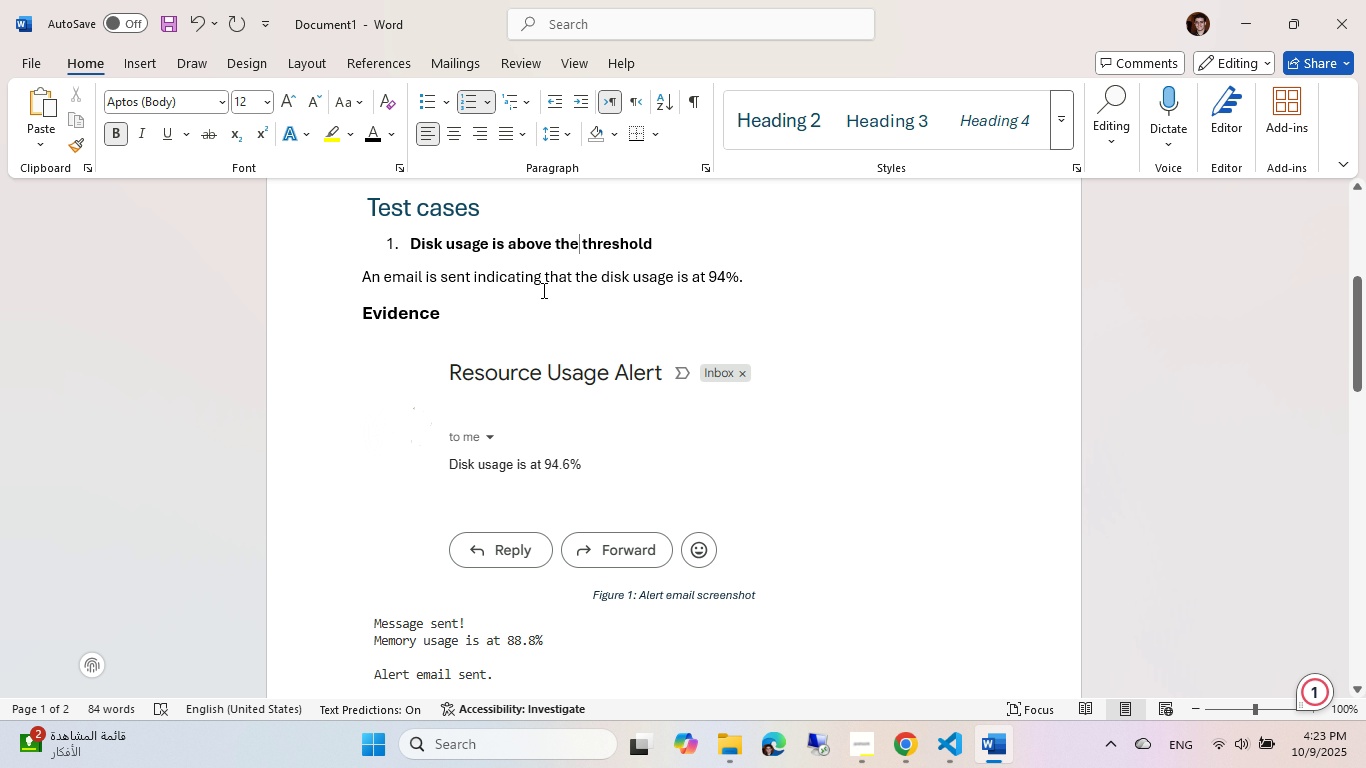 
wait(7.52)
 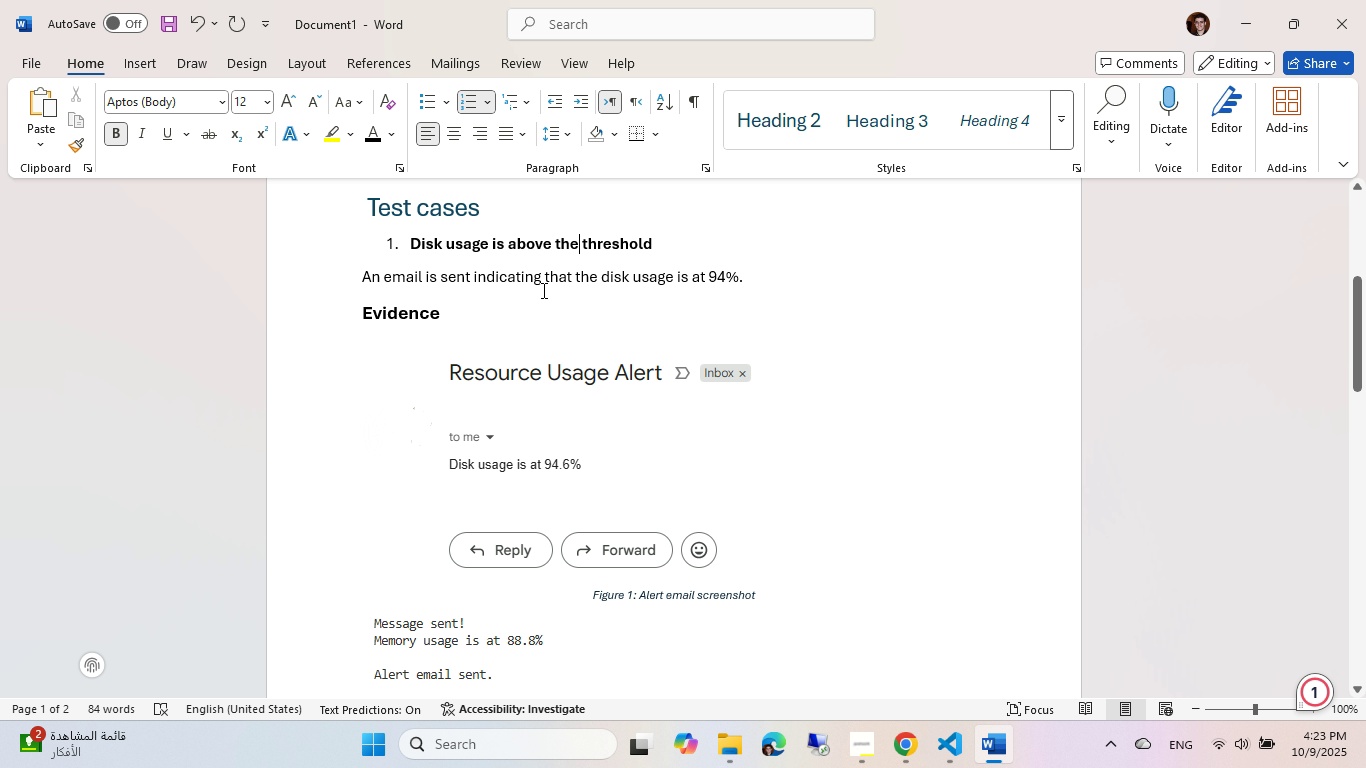 
scroll: coordinate [542, 290], scroll_direction: down, amount: 10.0
 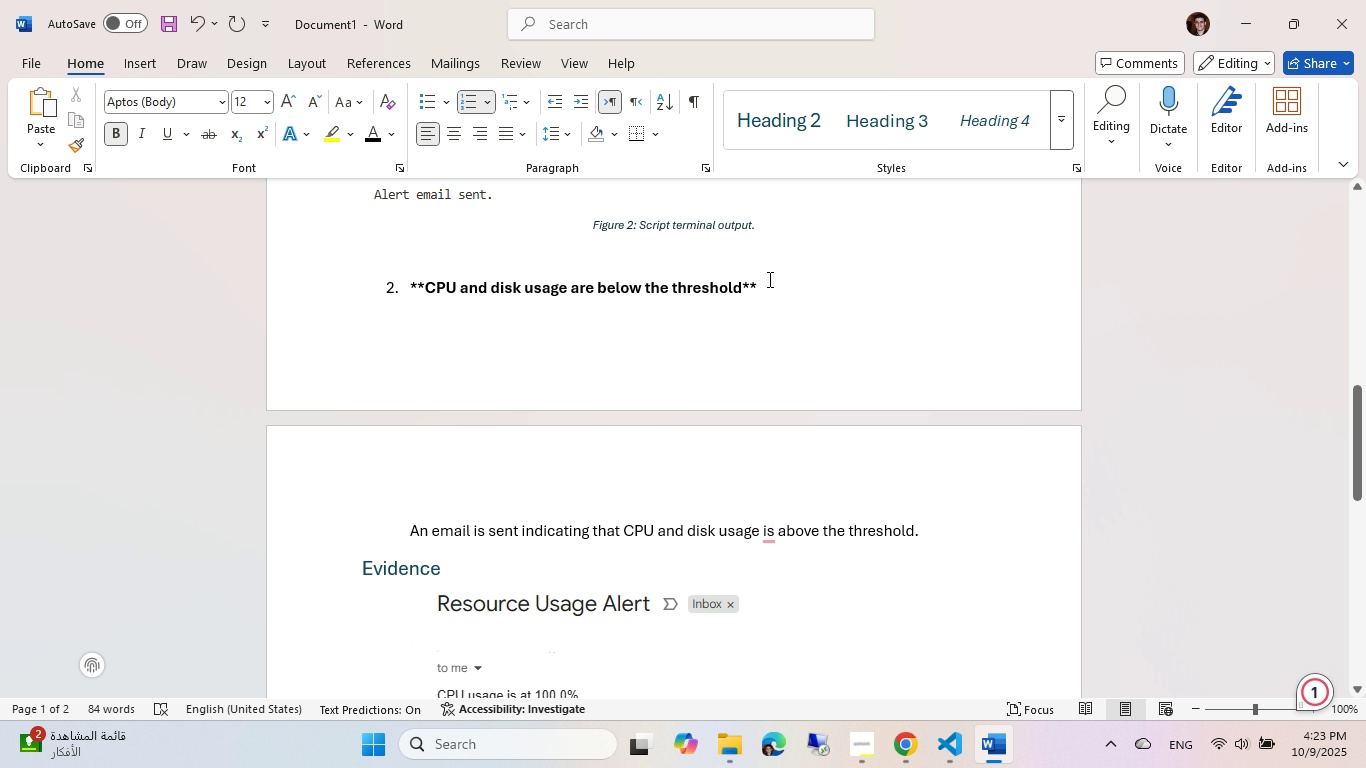 
left_click([788, 293])
 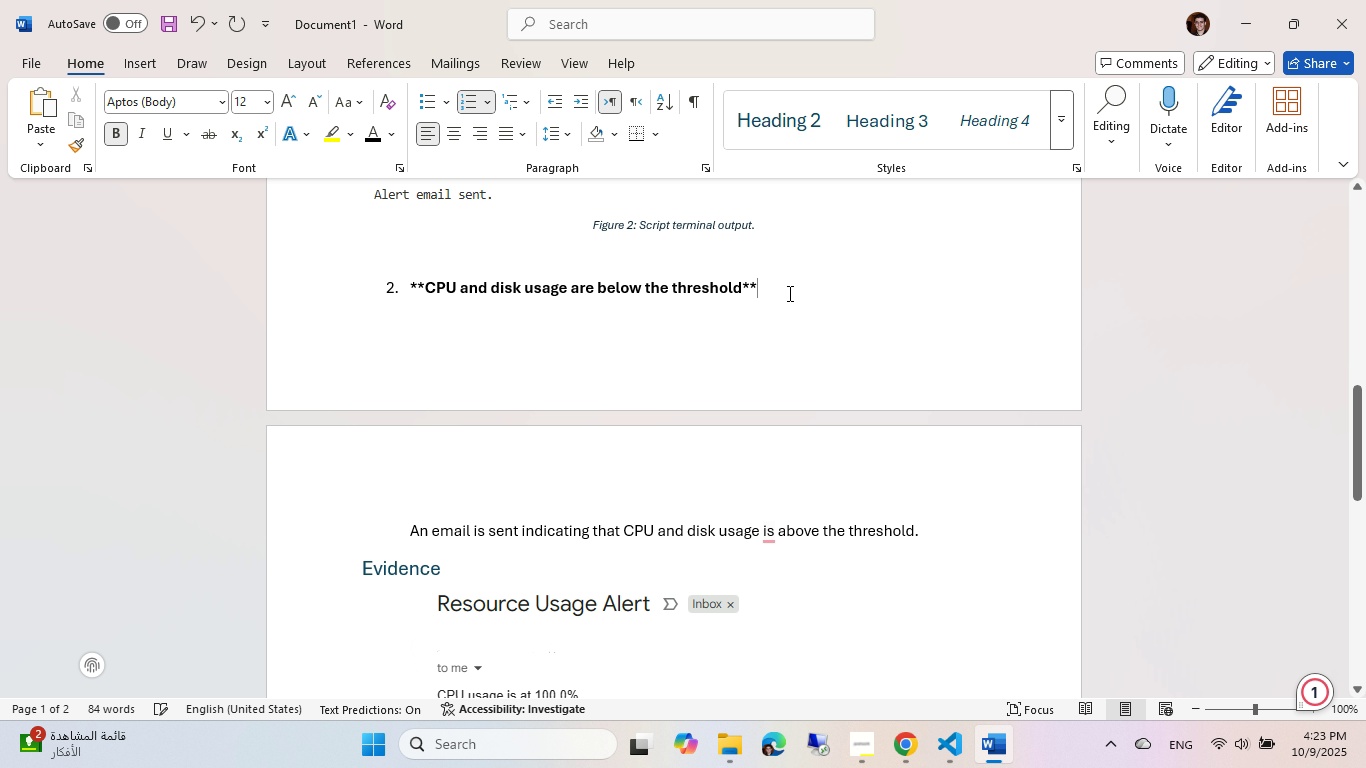 
key(Backspace)
 